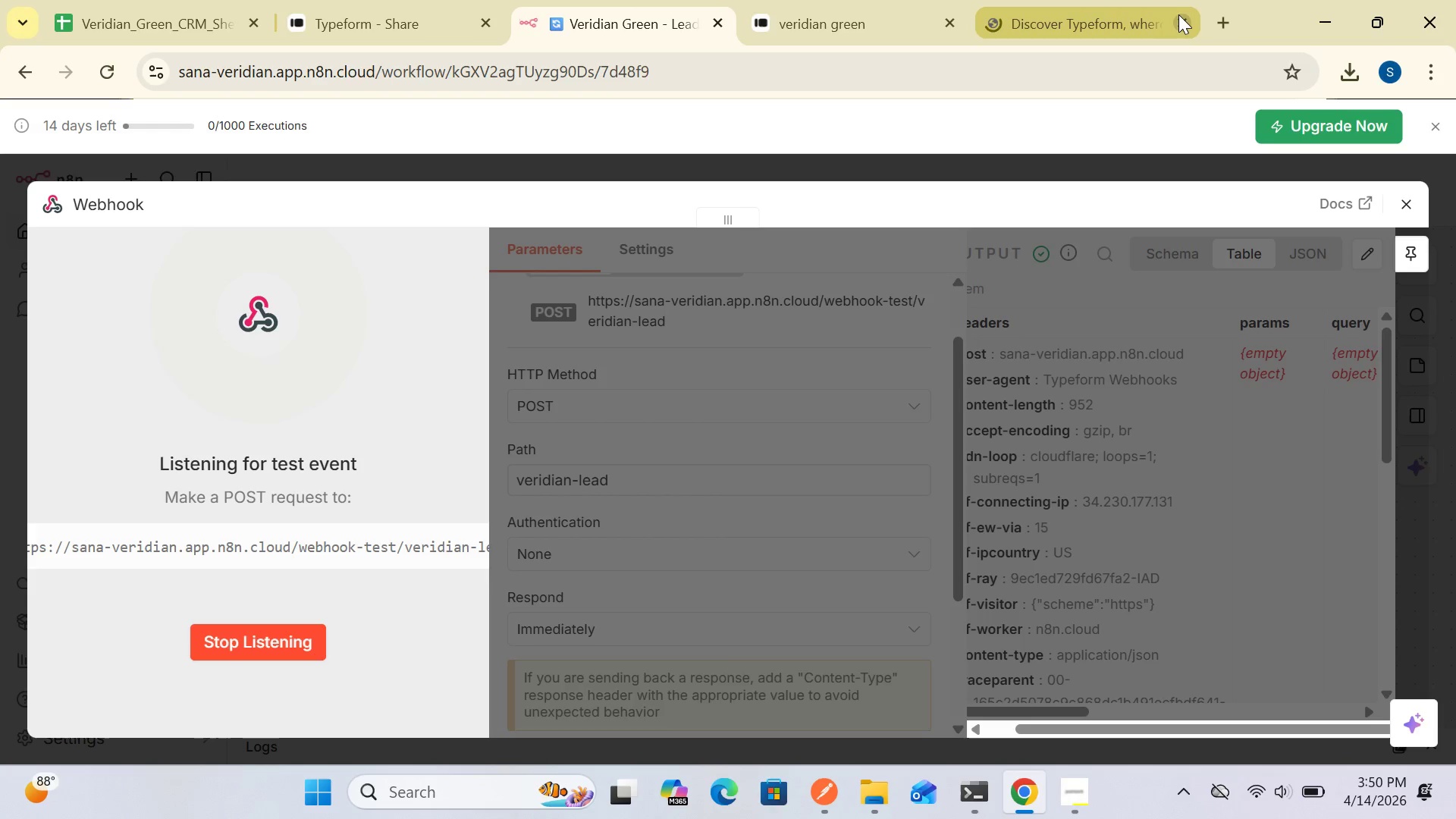 
left_click([1175, 15])
 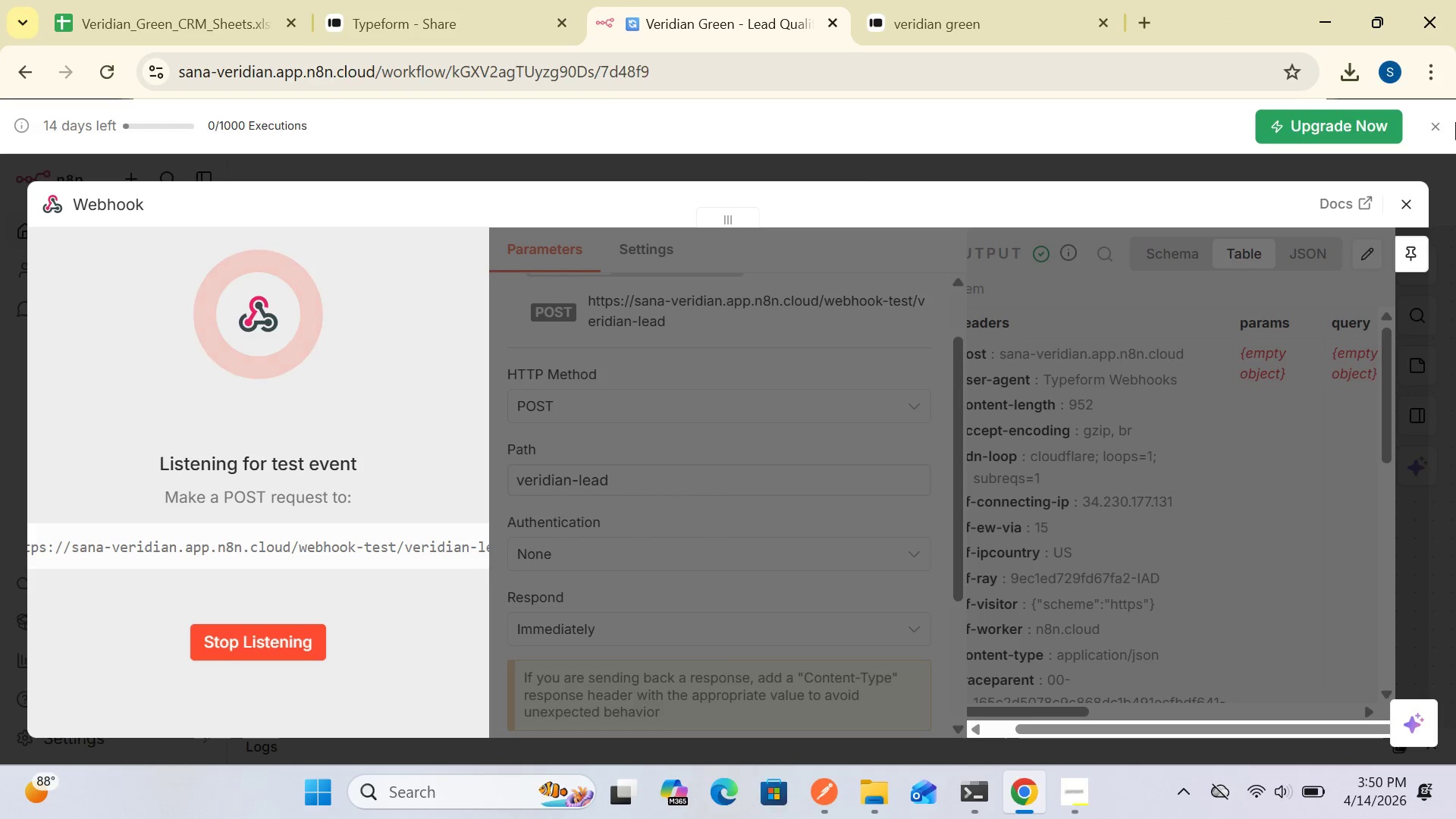 
left_click([1401, 205])
 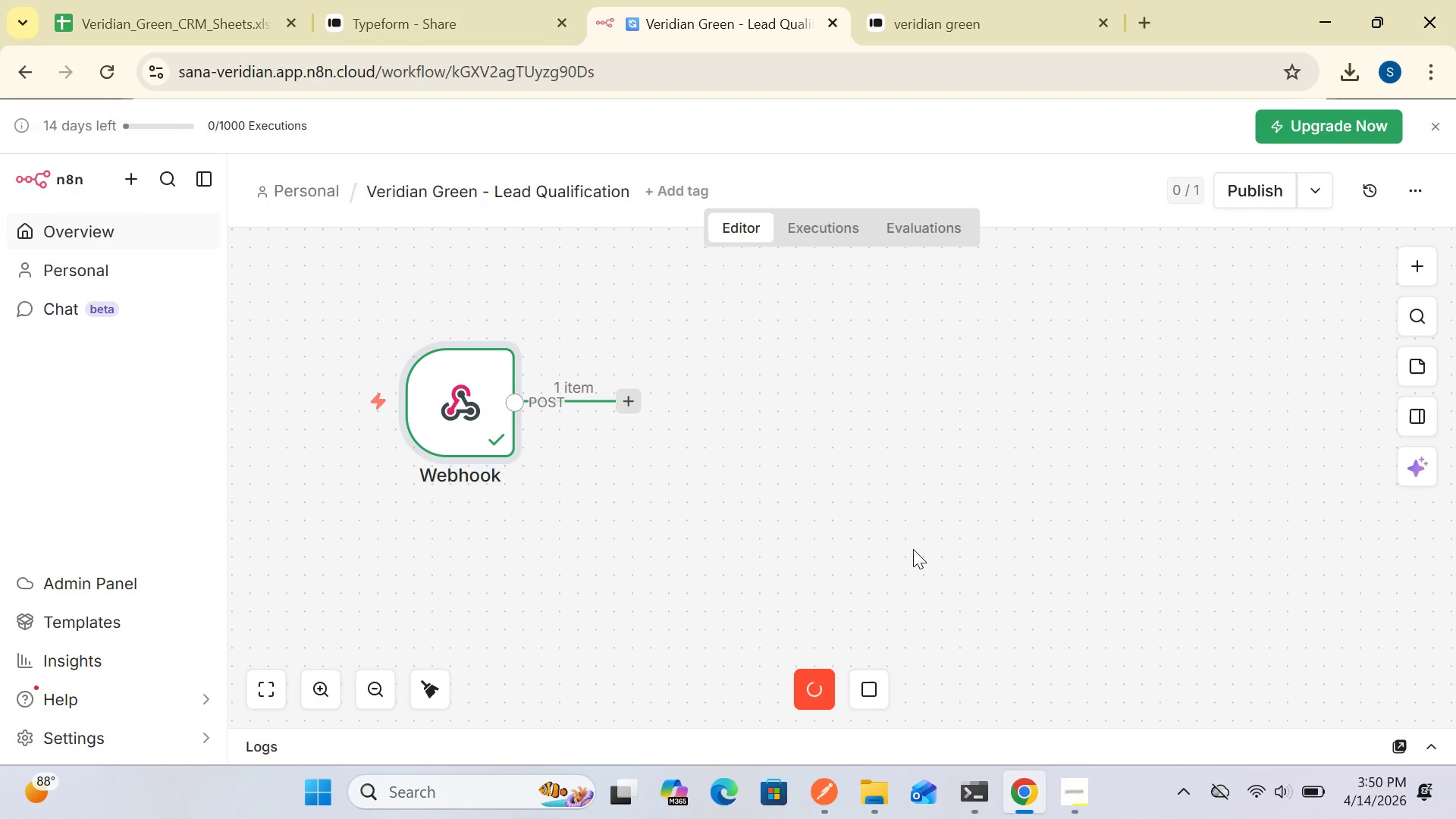 
left_click([877, 695])
 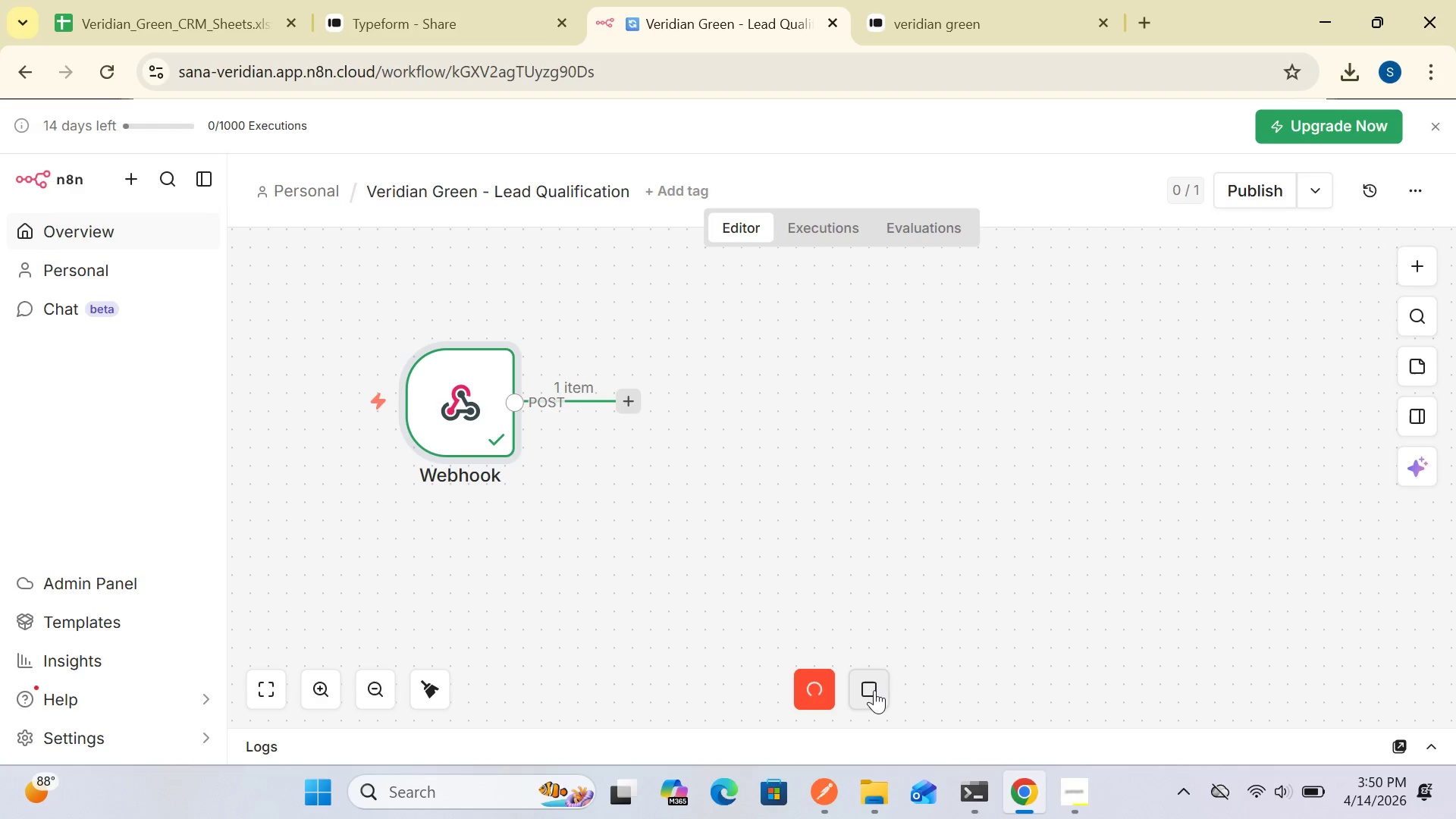 
left_click([873, 690])
 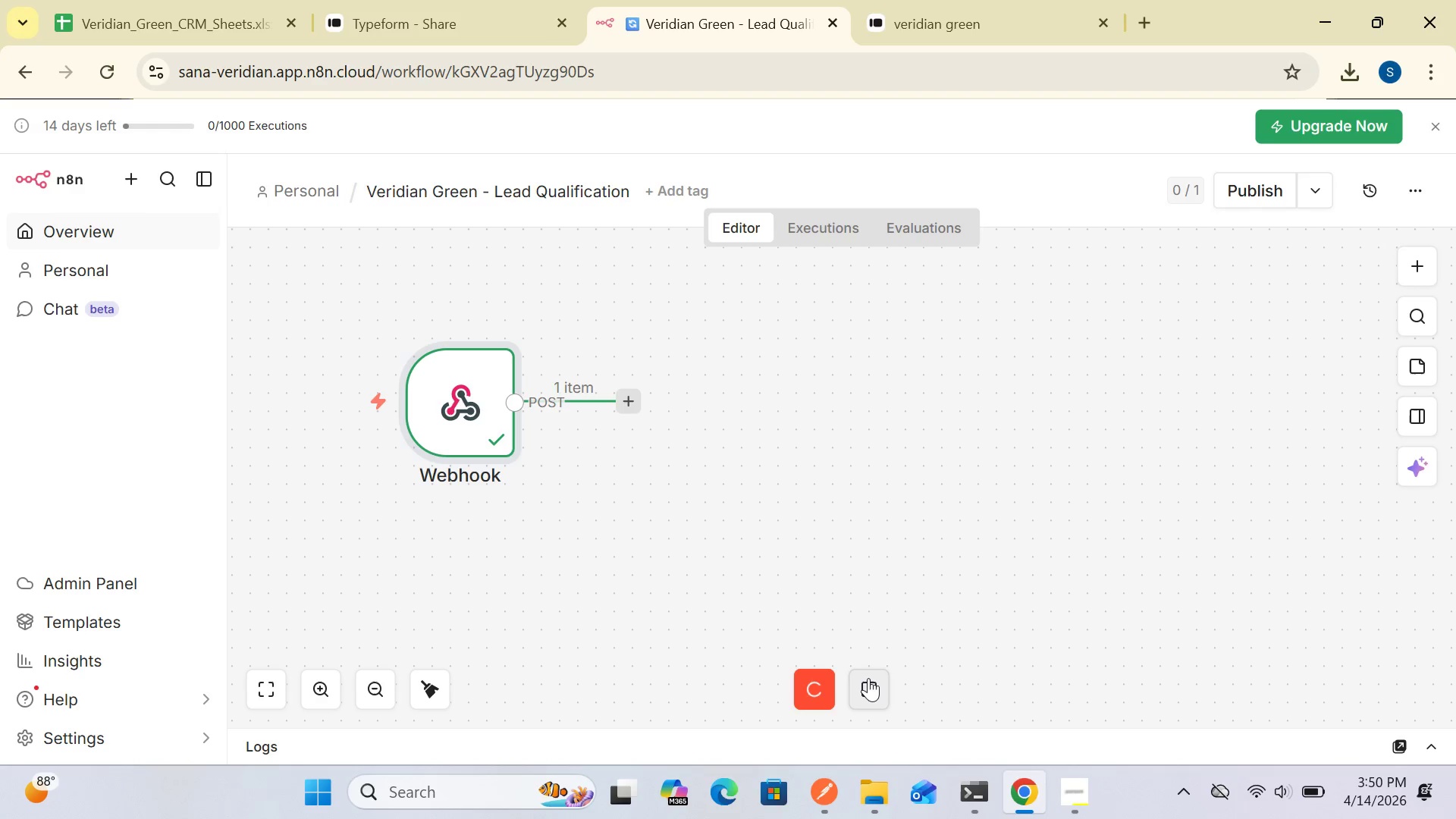 
double_click([868, 678])
 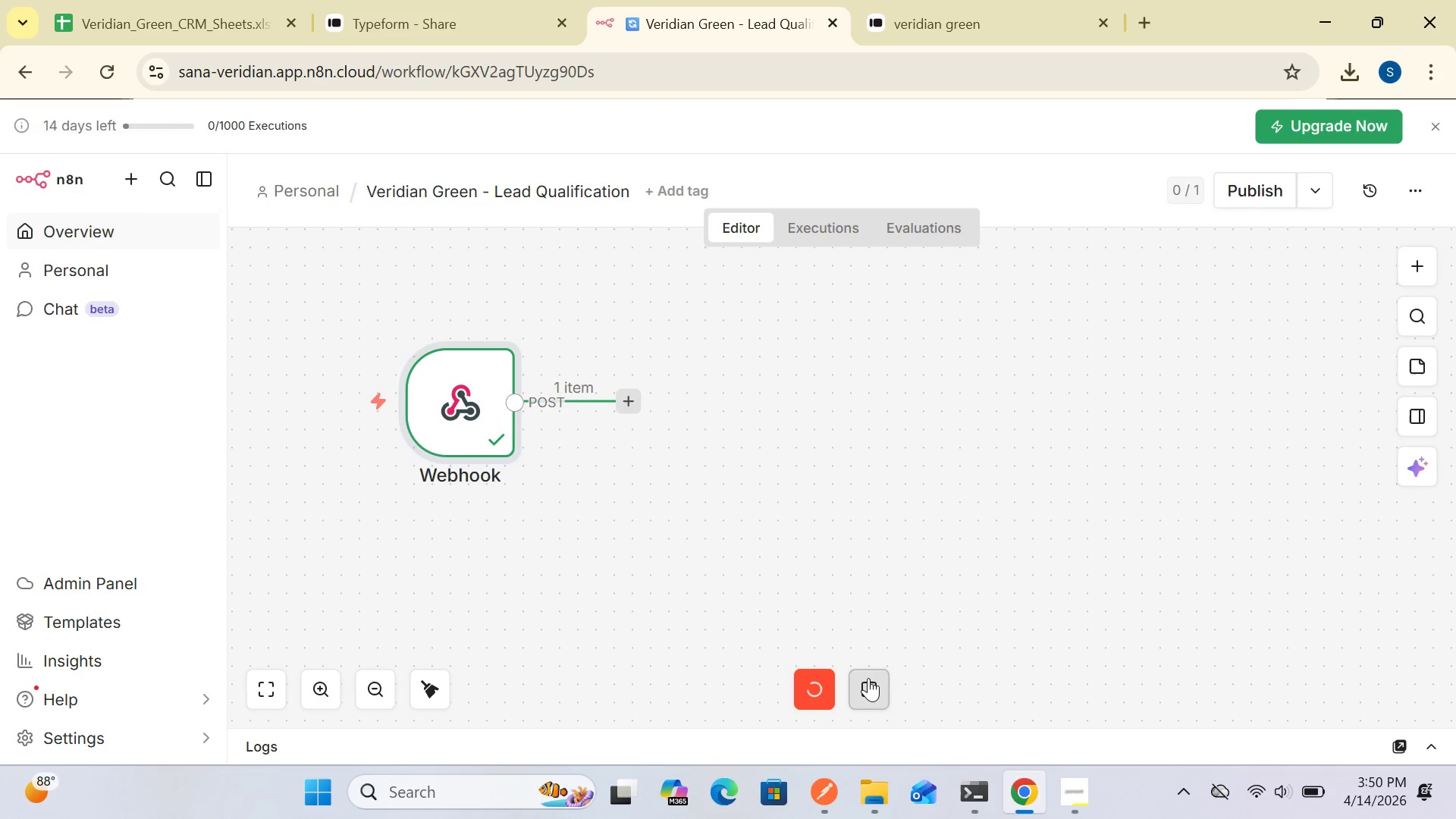 
triple_click([868, 678])
 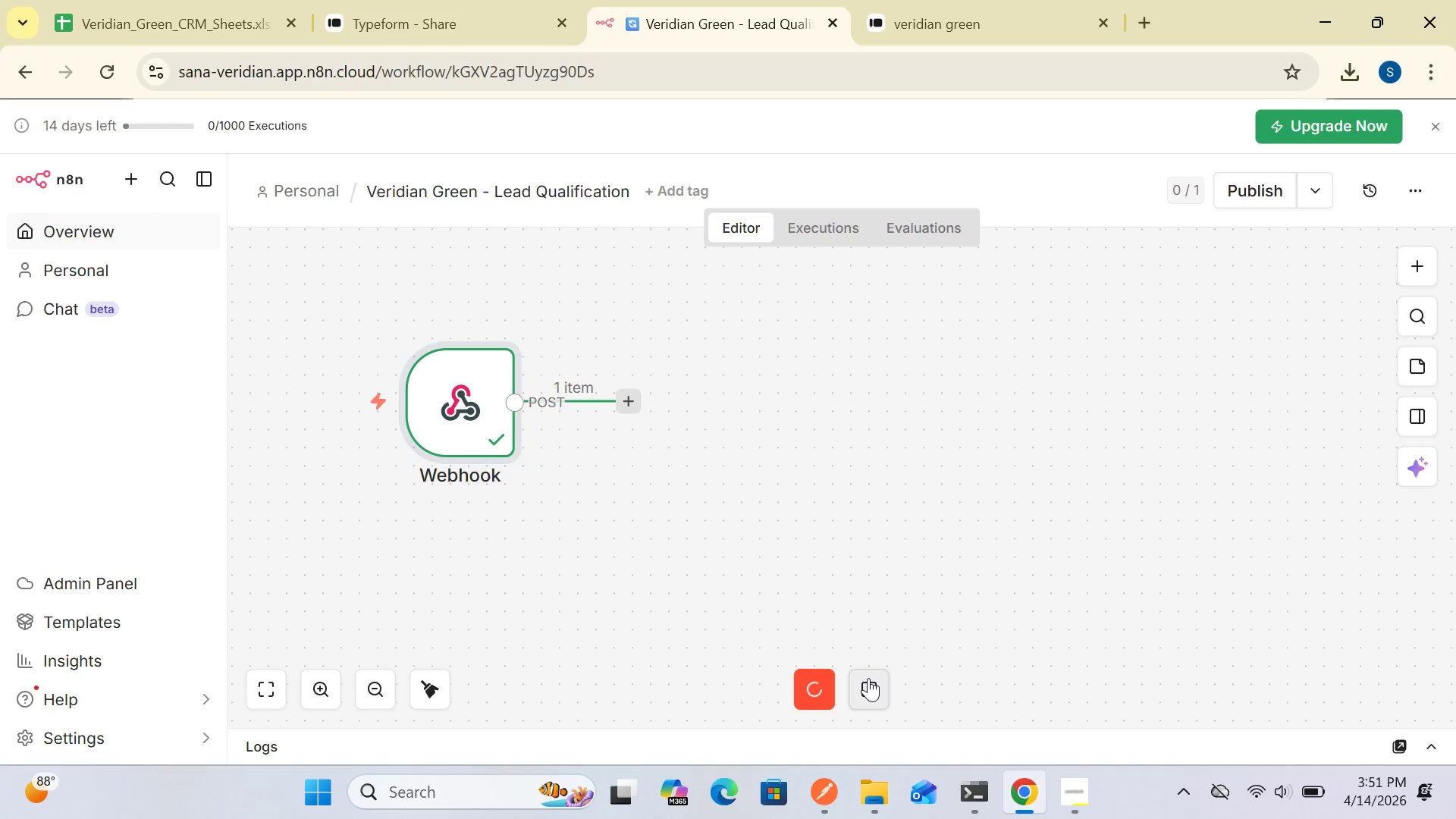 
wait(33.27)
 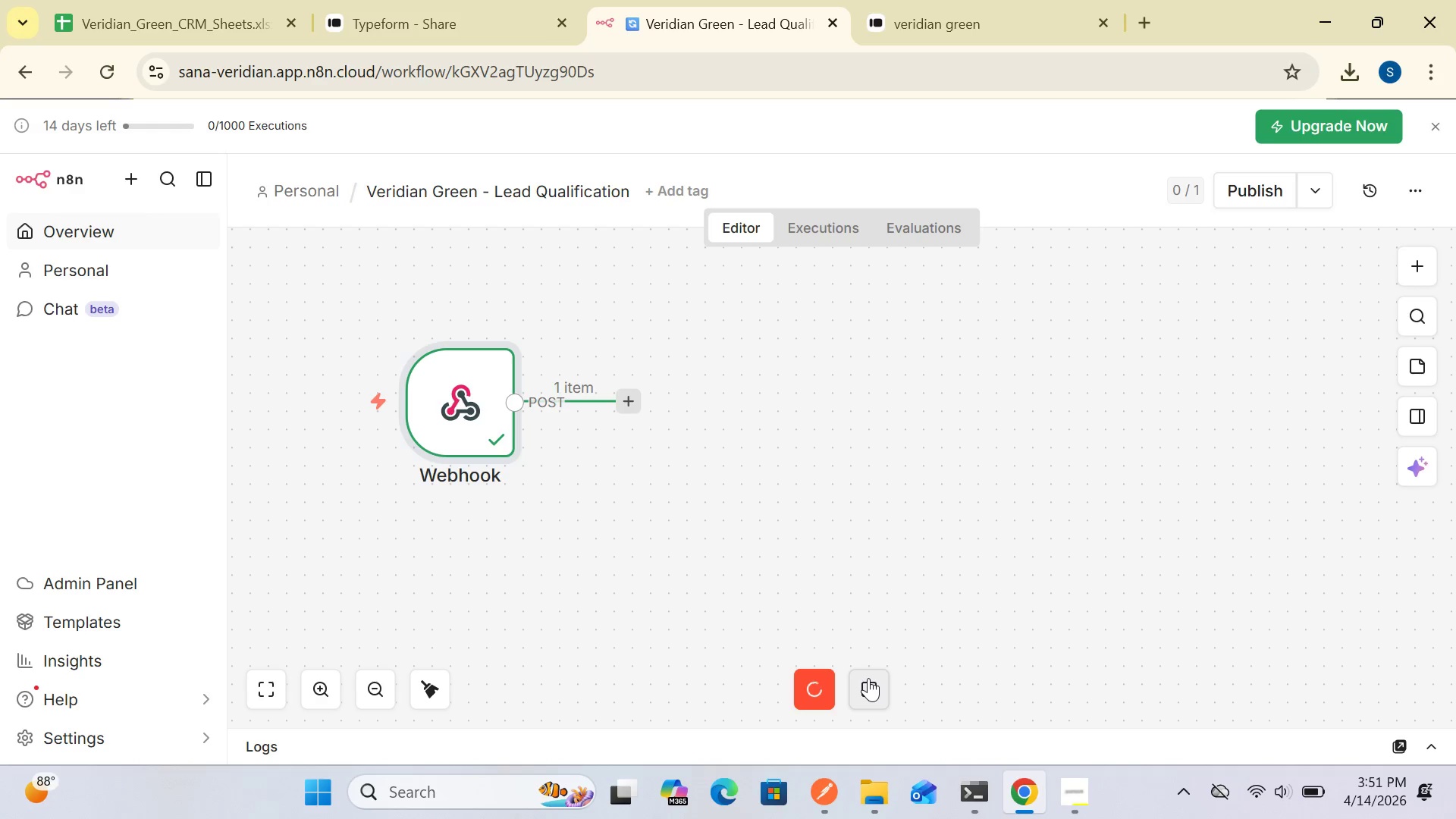 
left_click_drag(start_coordinate=[813, 684], to_coordinate=[883, 679])
 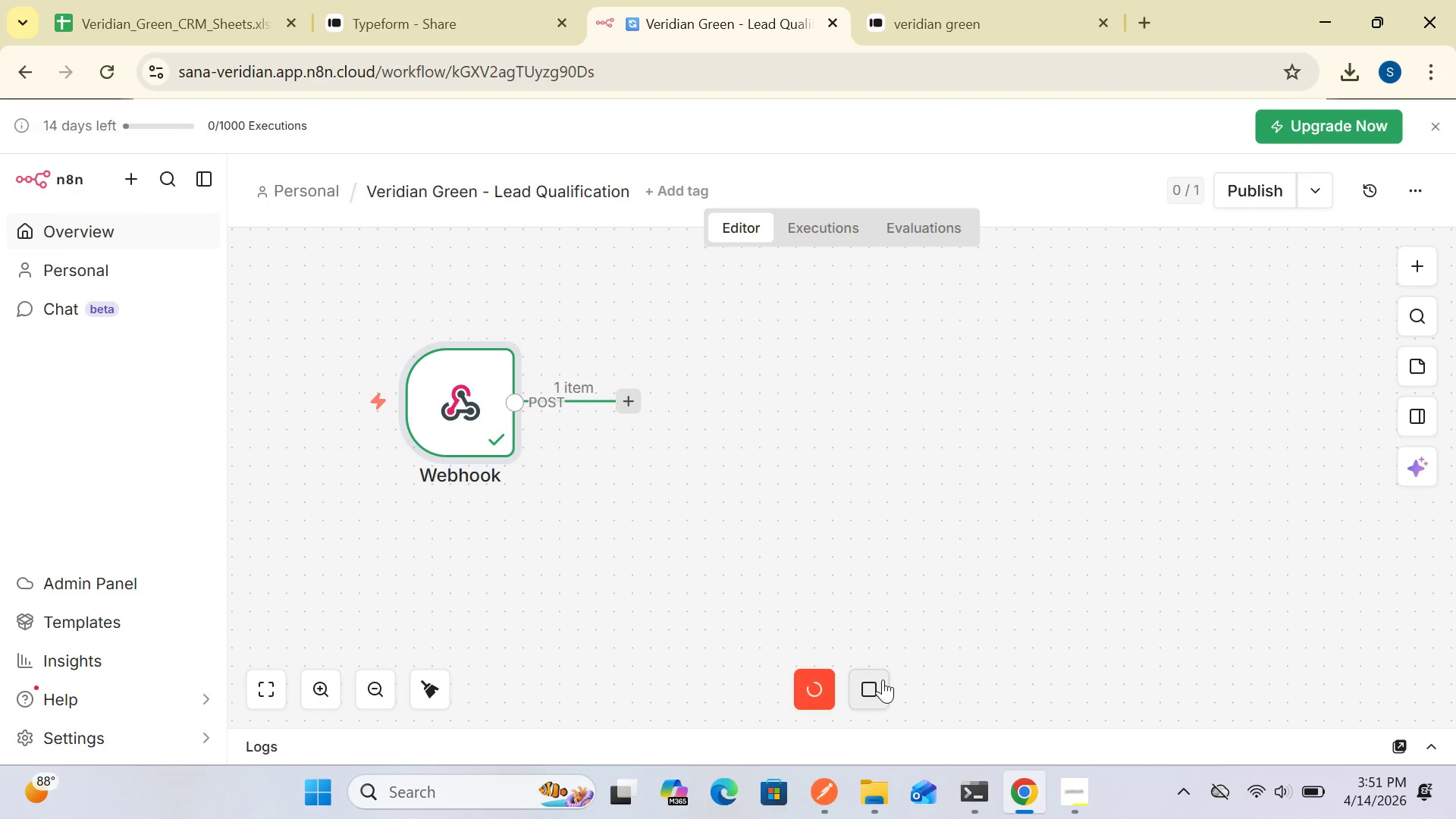 
left_click([883, 679])
 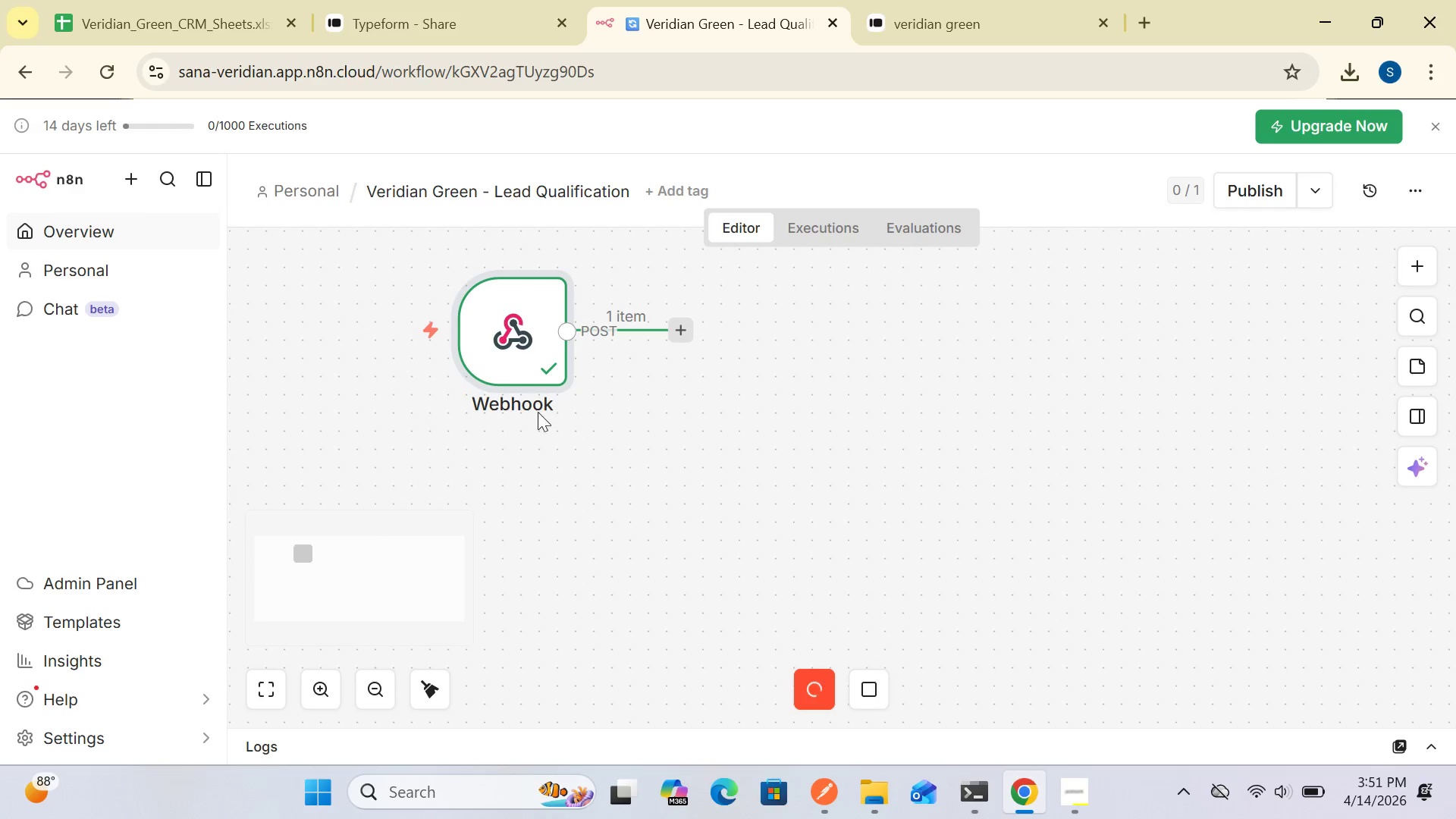 
left_click_drag(start_coordinate=[512, 347], to_coordinate=[515, 450])
 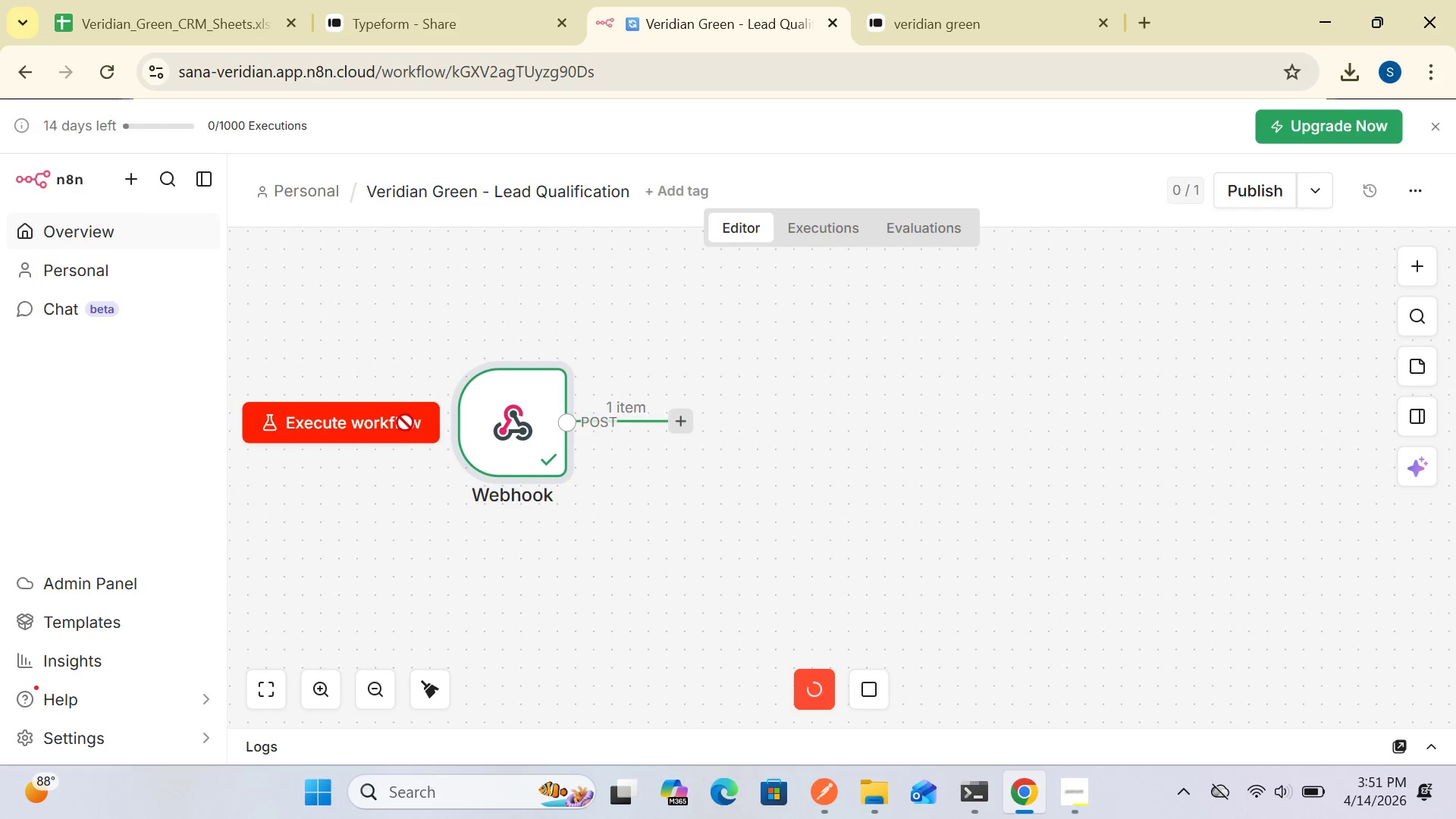 
left_click([405, 421])
 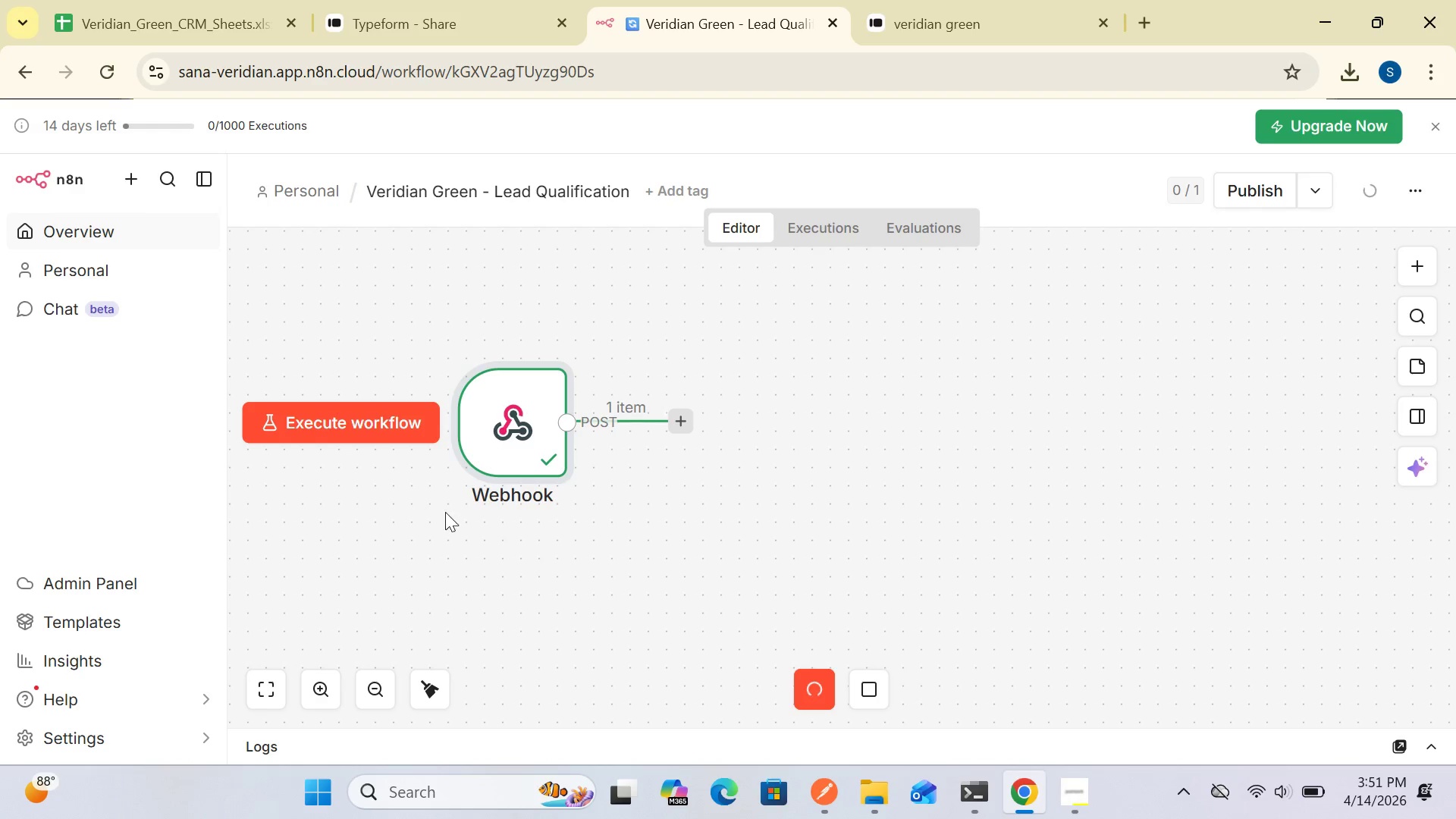 
left_click([526, 541])
 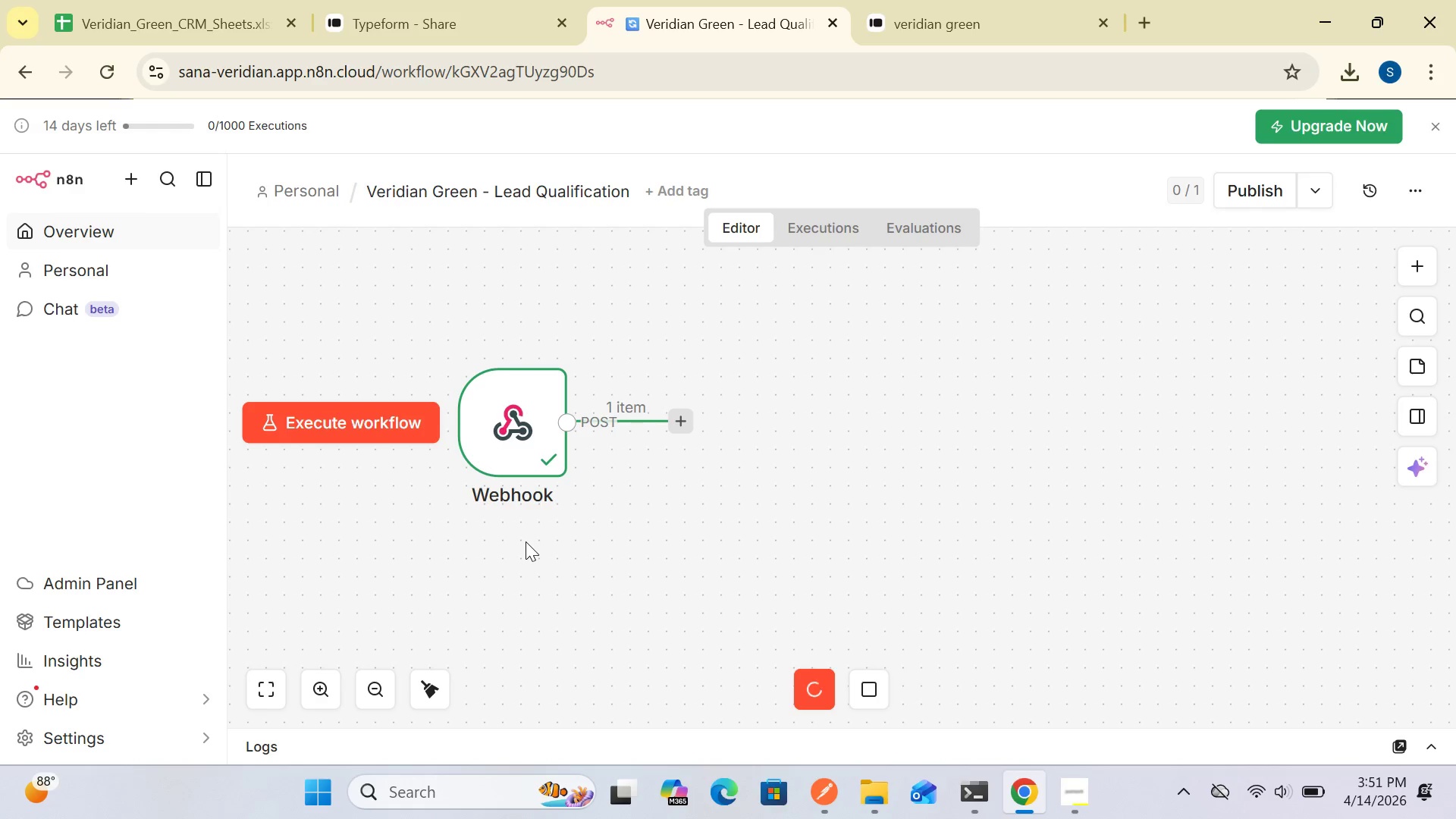 
wait(11.17)
 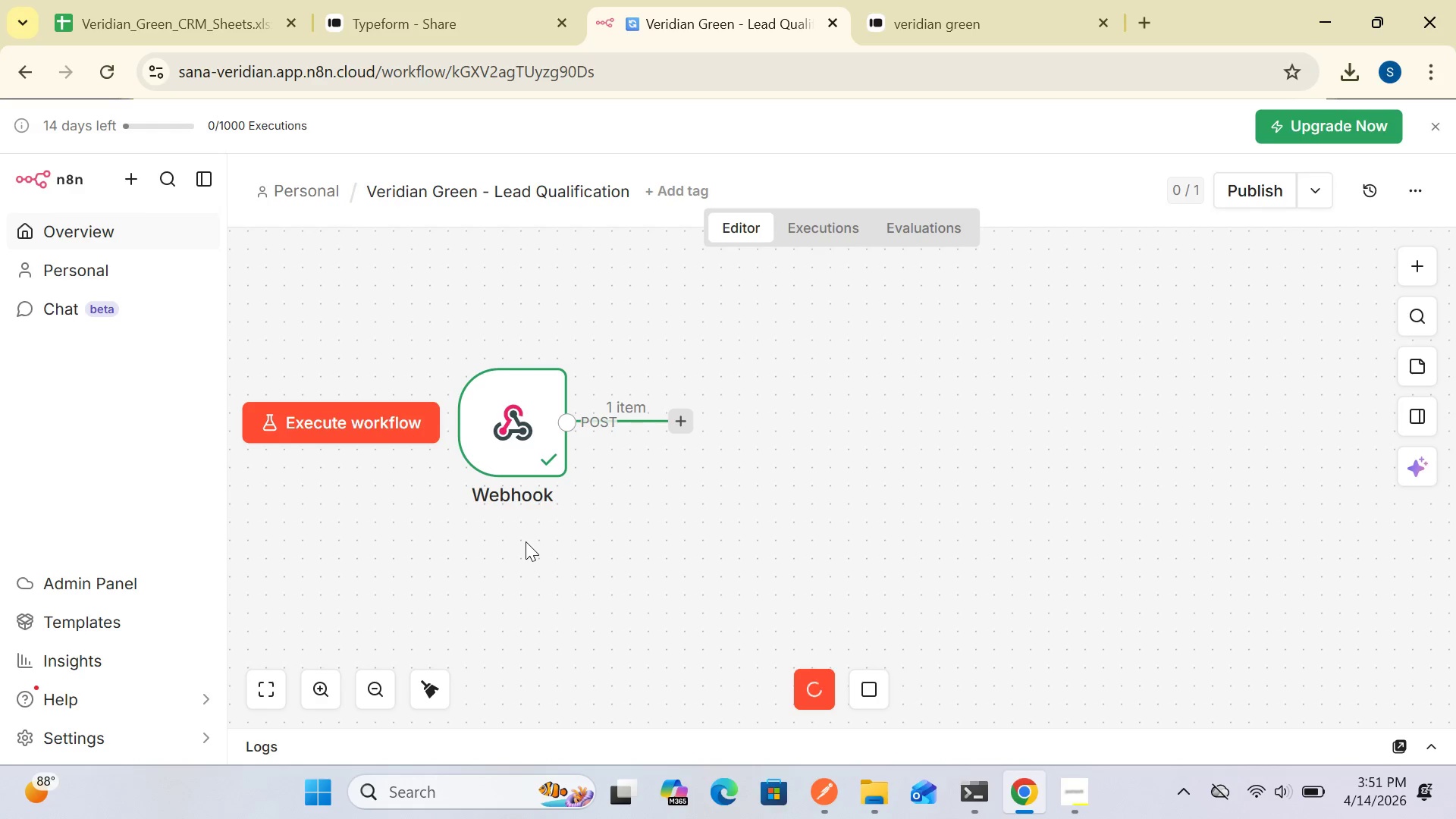 
double_click([529, 427])
 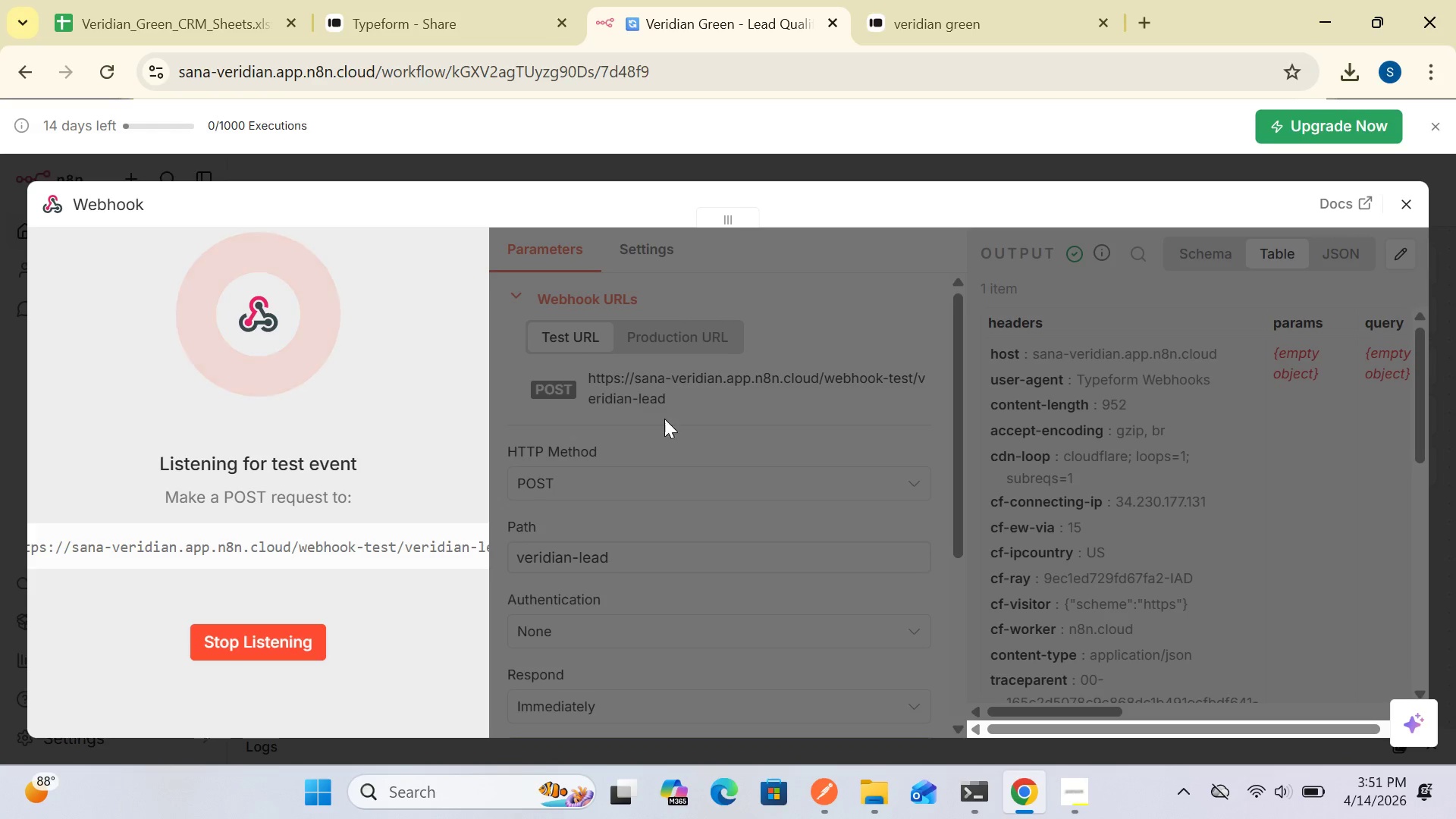 
left_click([679, 379])
 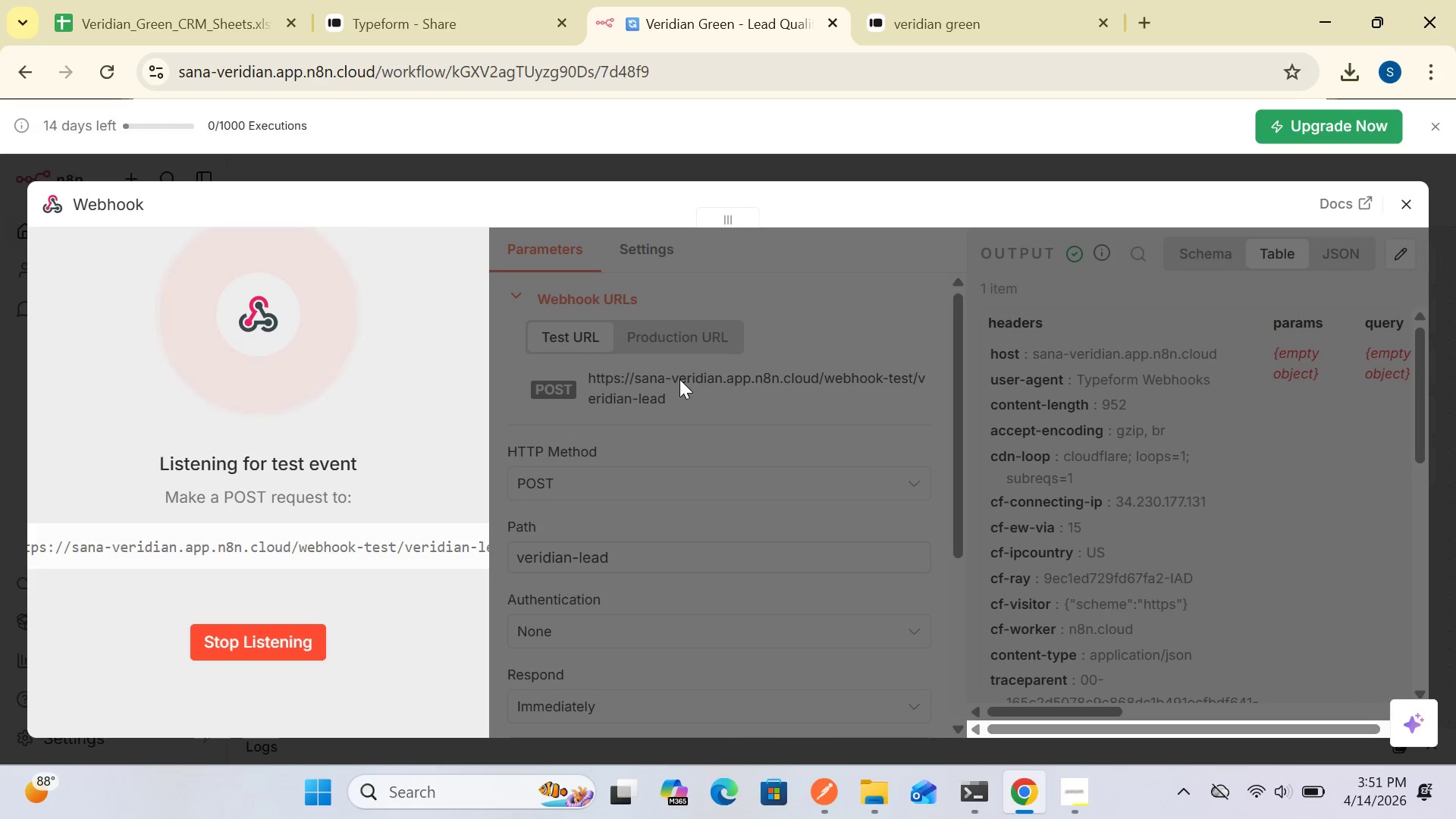 
left_click([679, 379])
 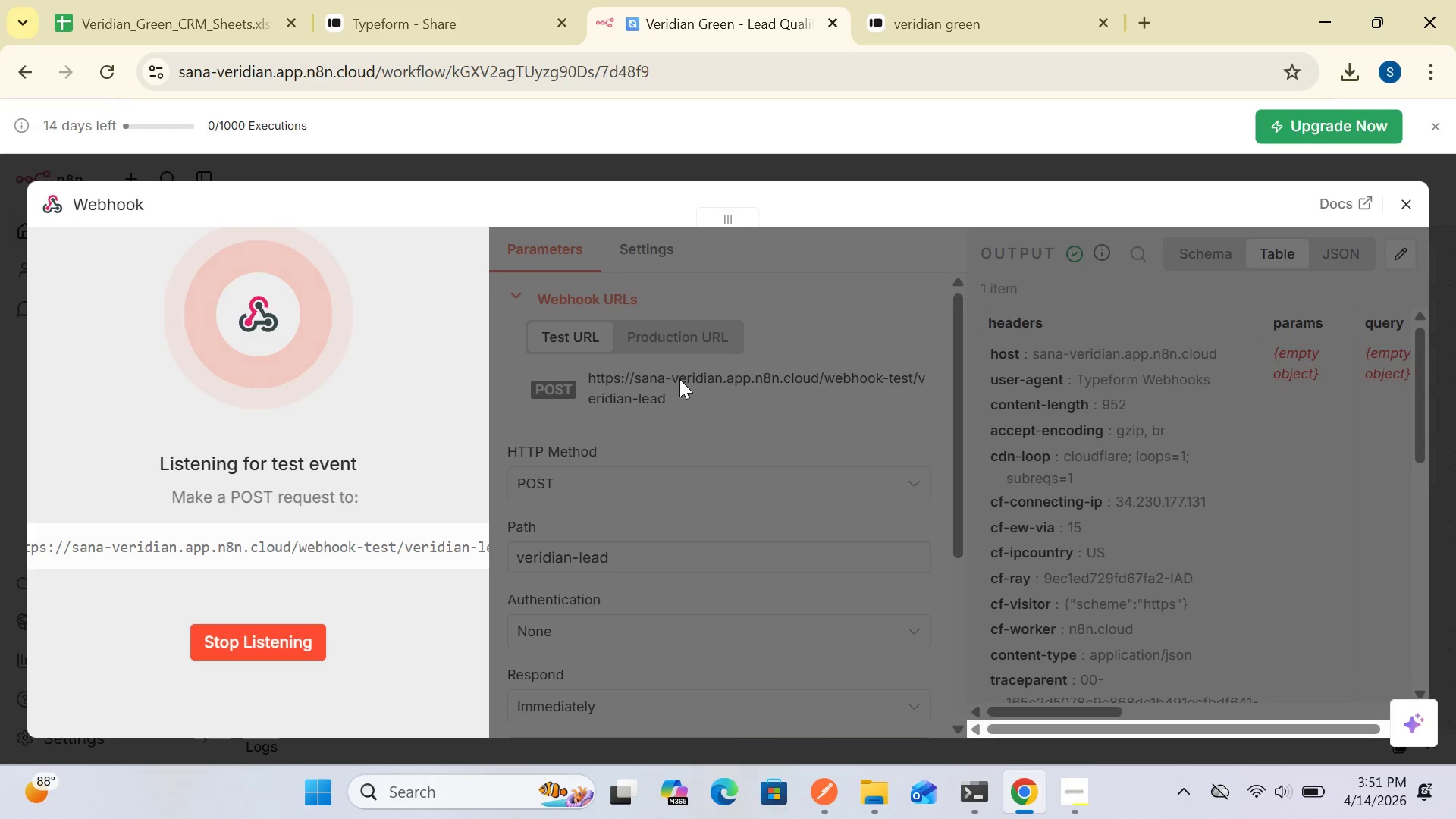 
wait(10.33)
 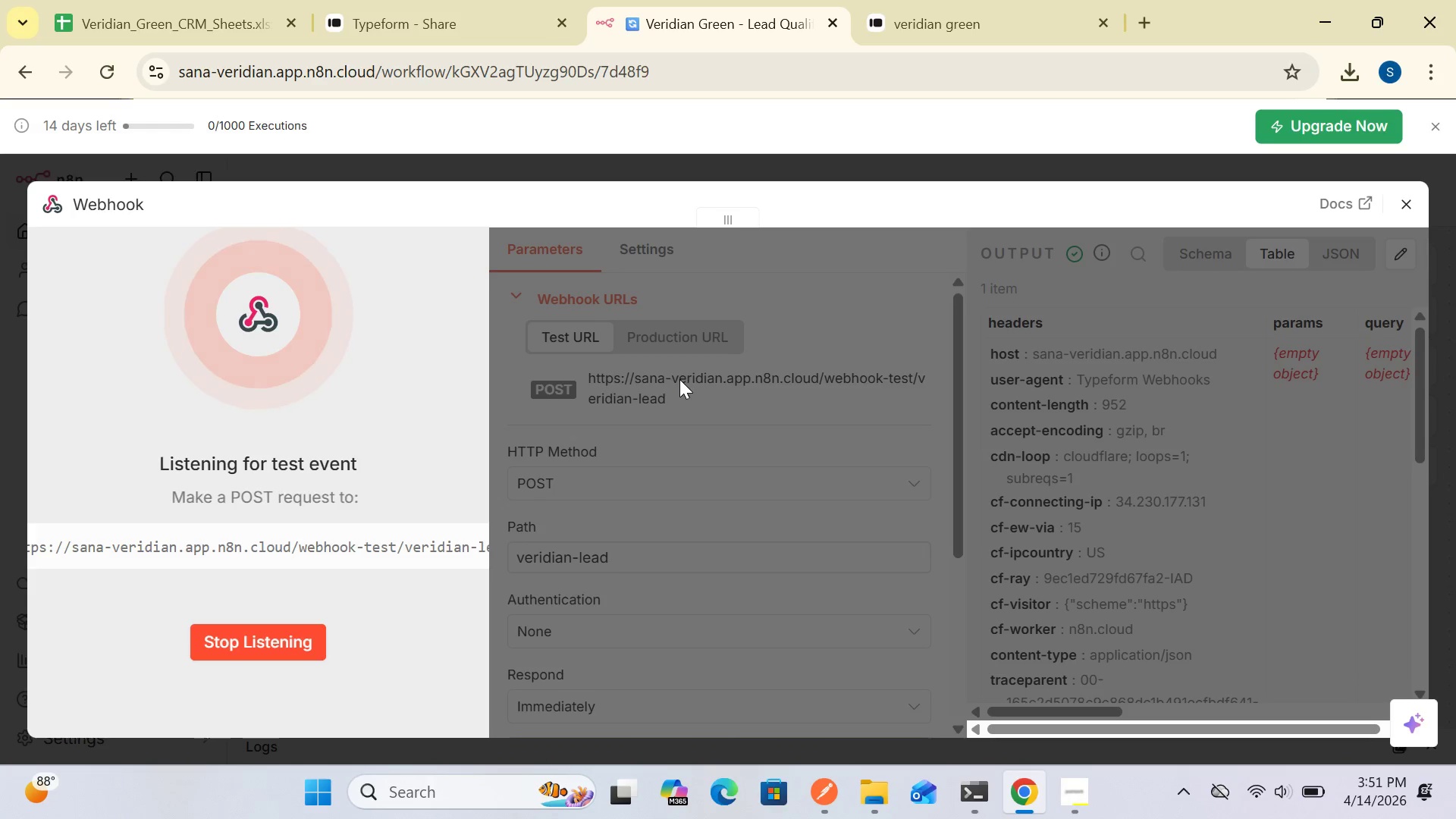 
left_click([290, 642])
 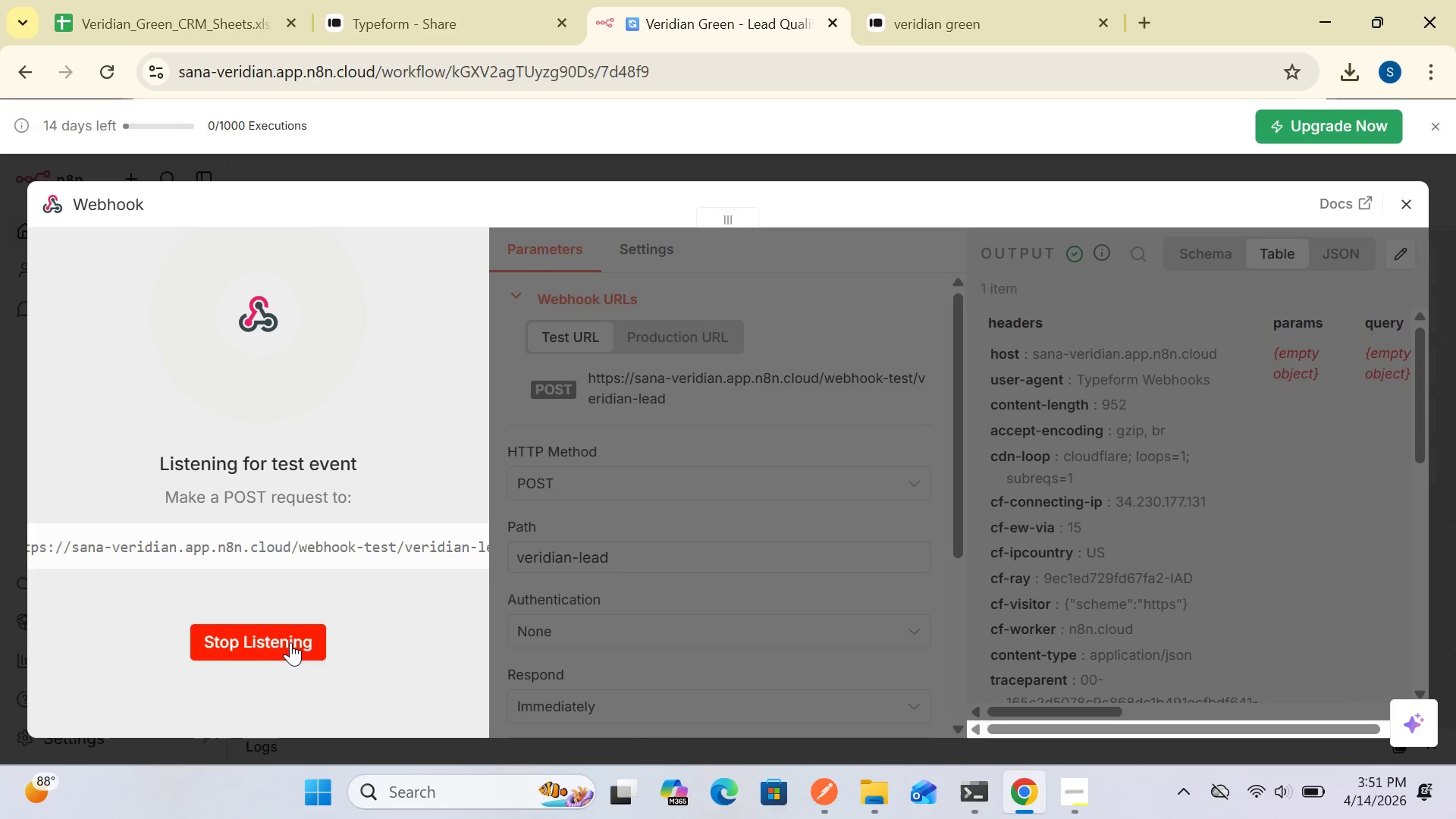 
wait(13.14)
 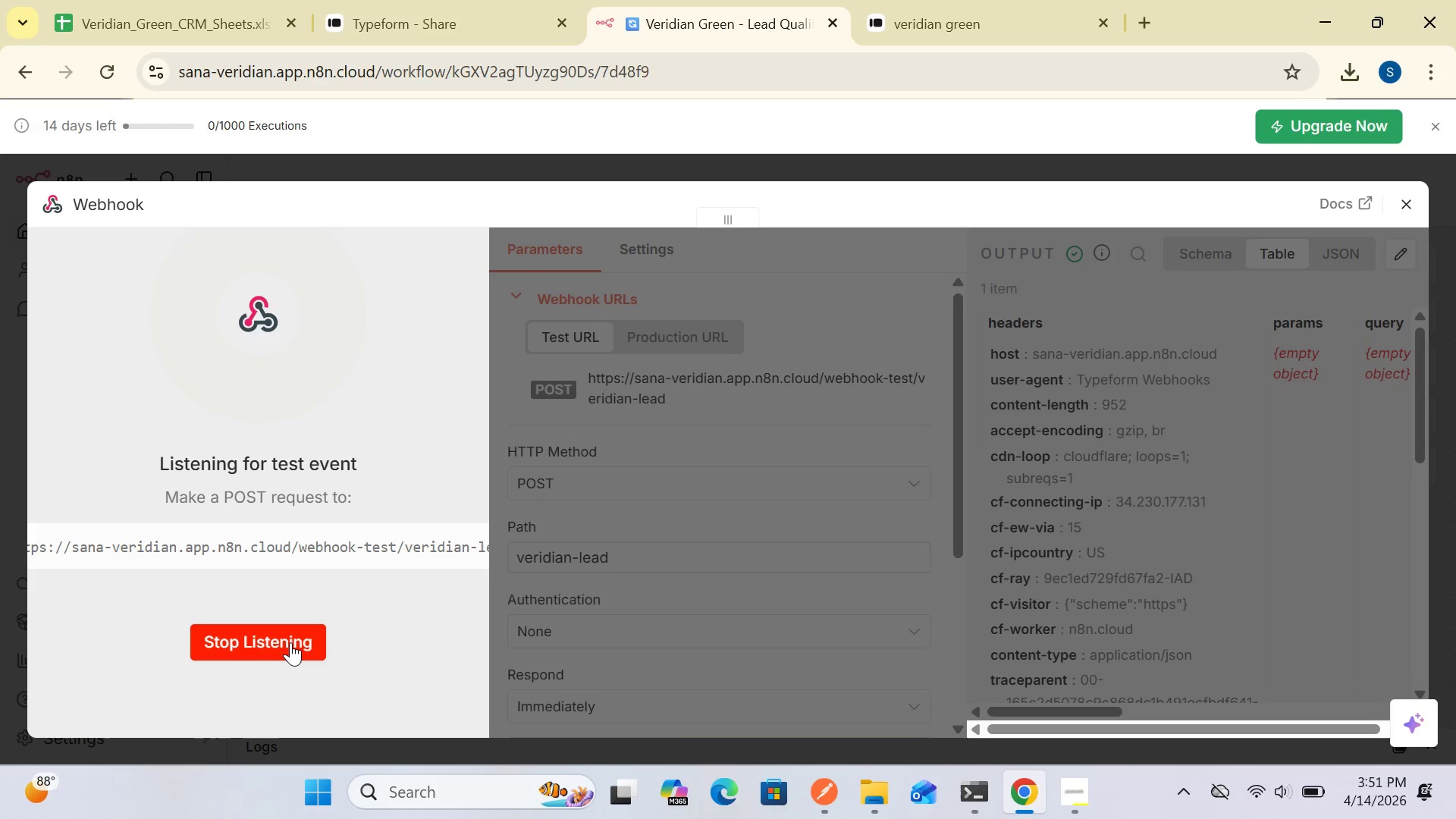 
left_click([1407, 199])
 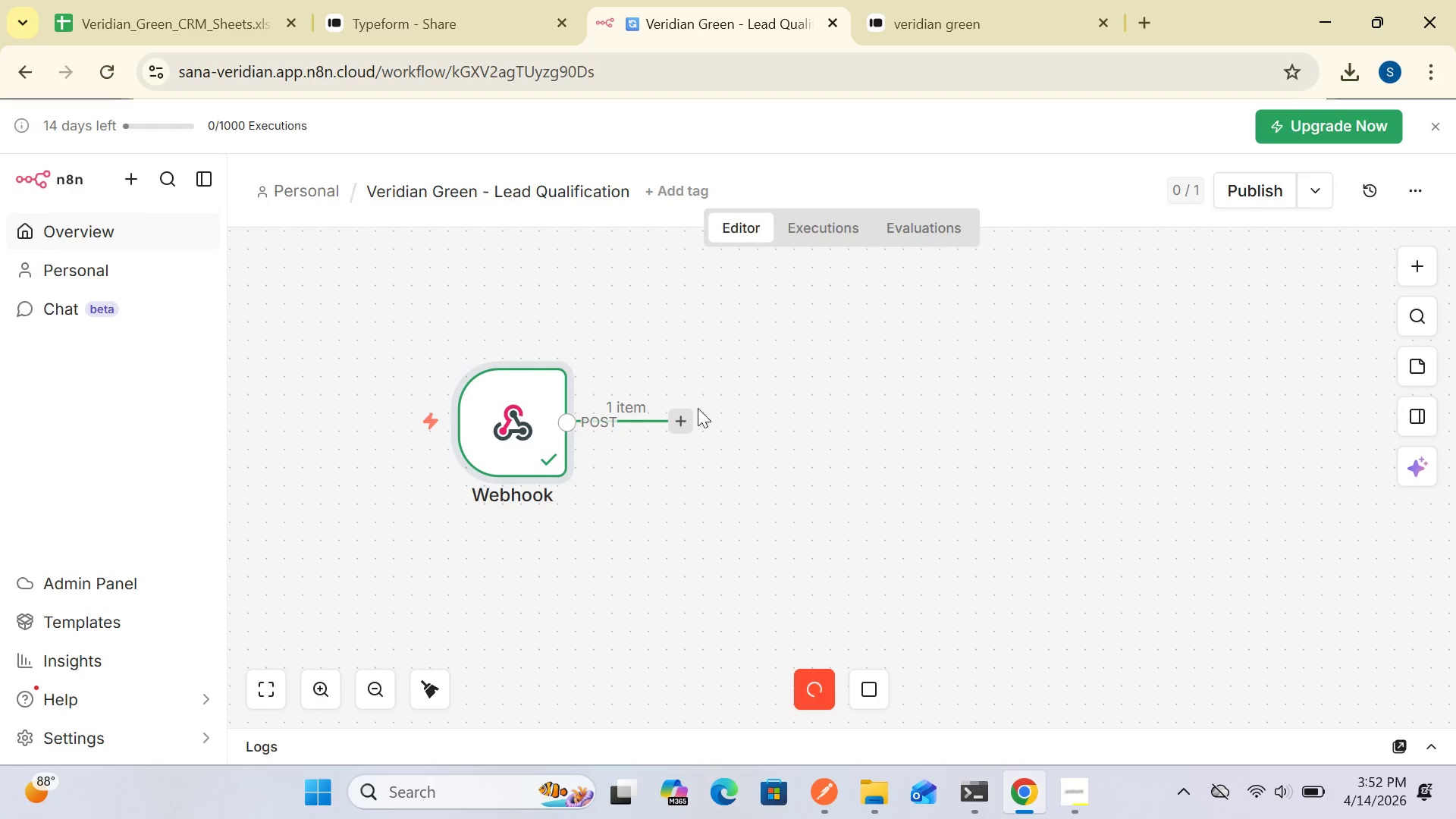 
wait(25.91)
 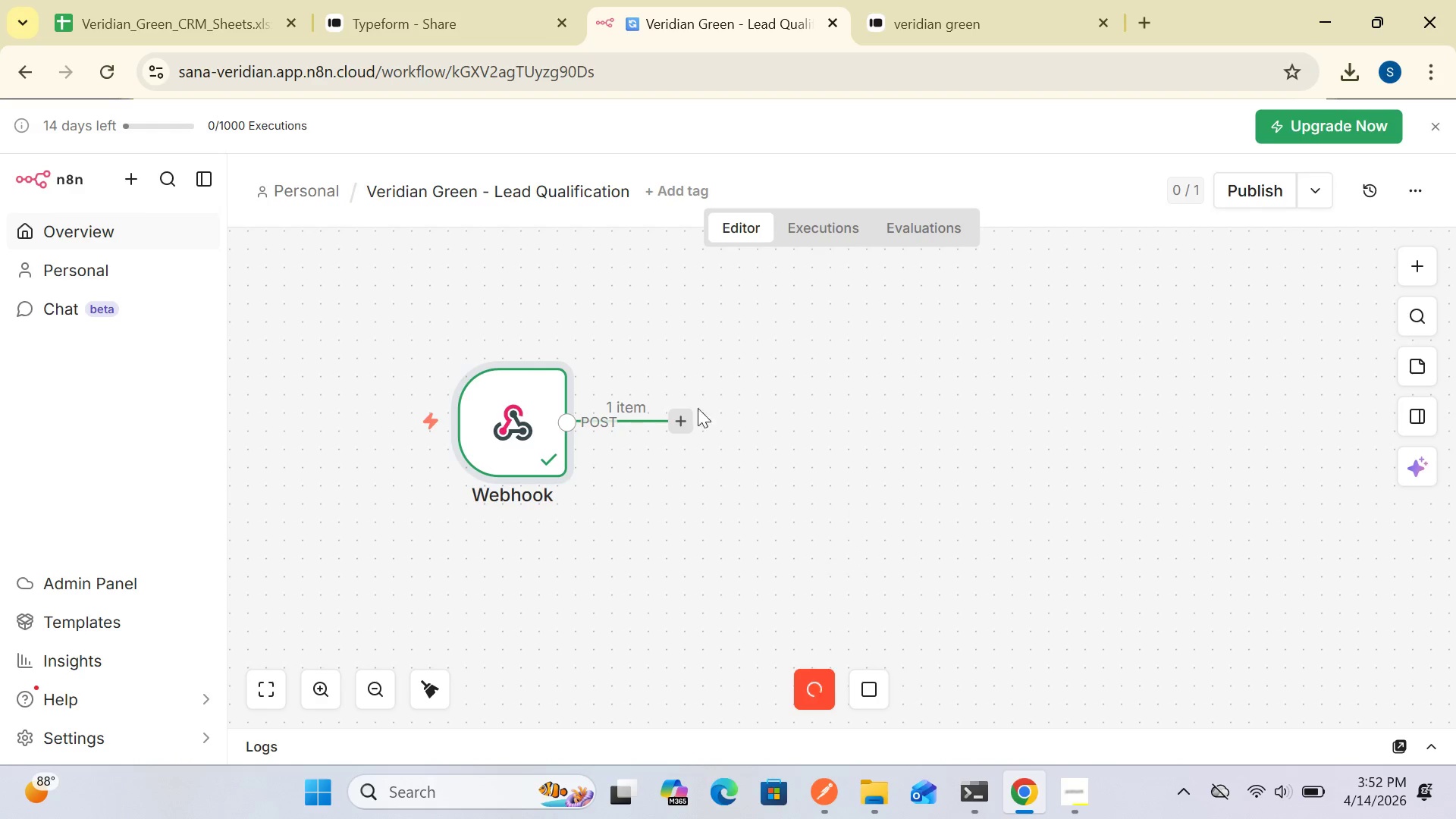 
left_click([1102, 33])
 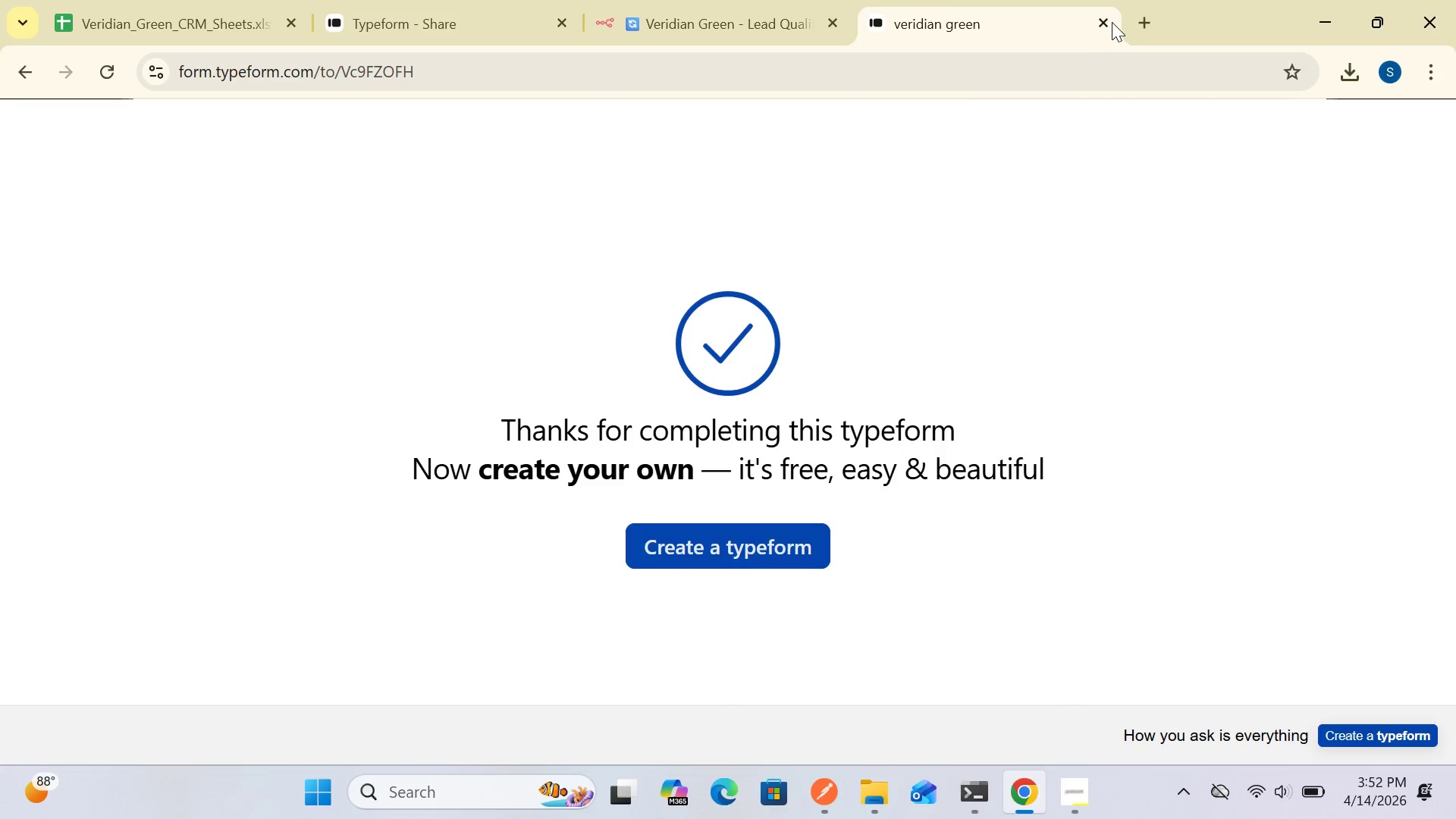 
left_click([1109, 19])
 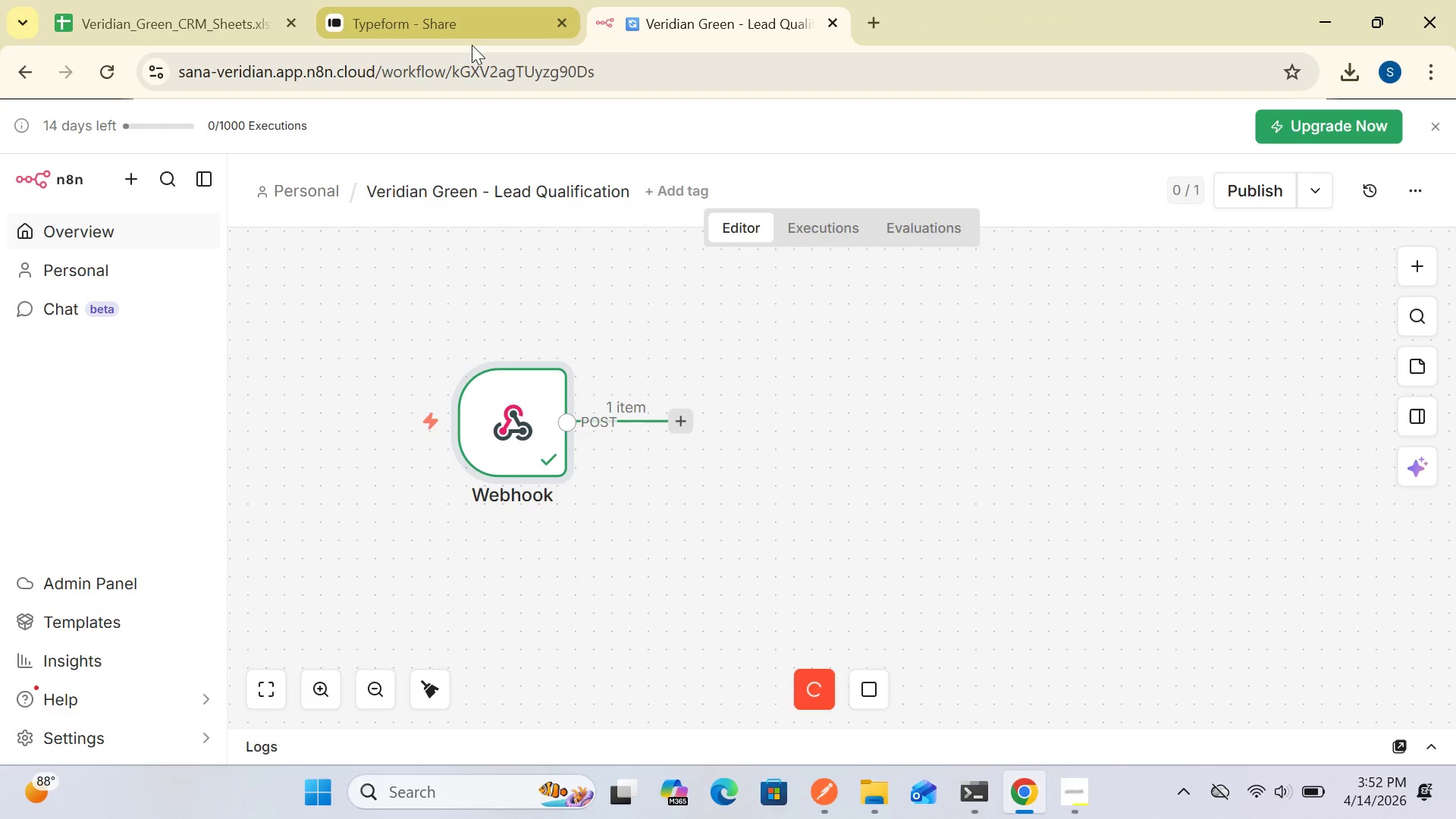 
left_click([469, 20])
 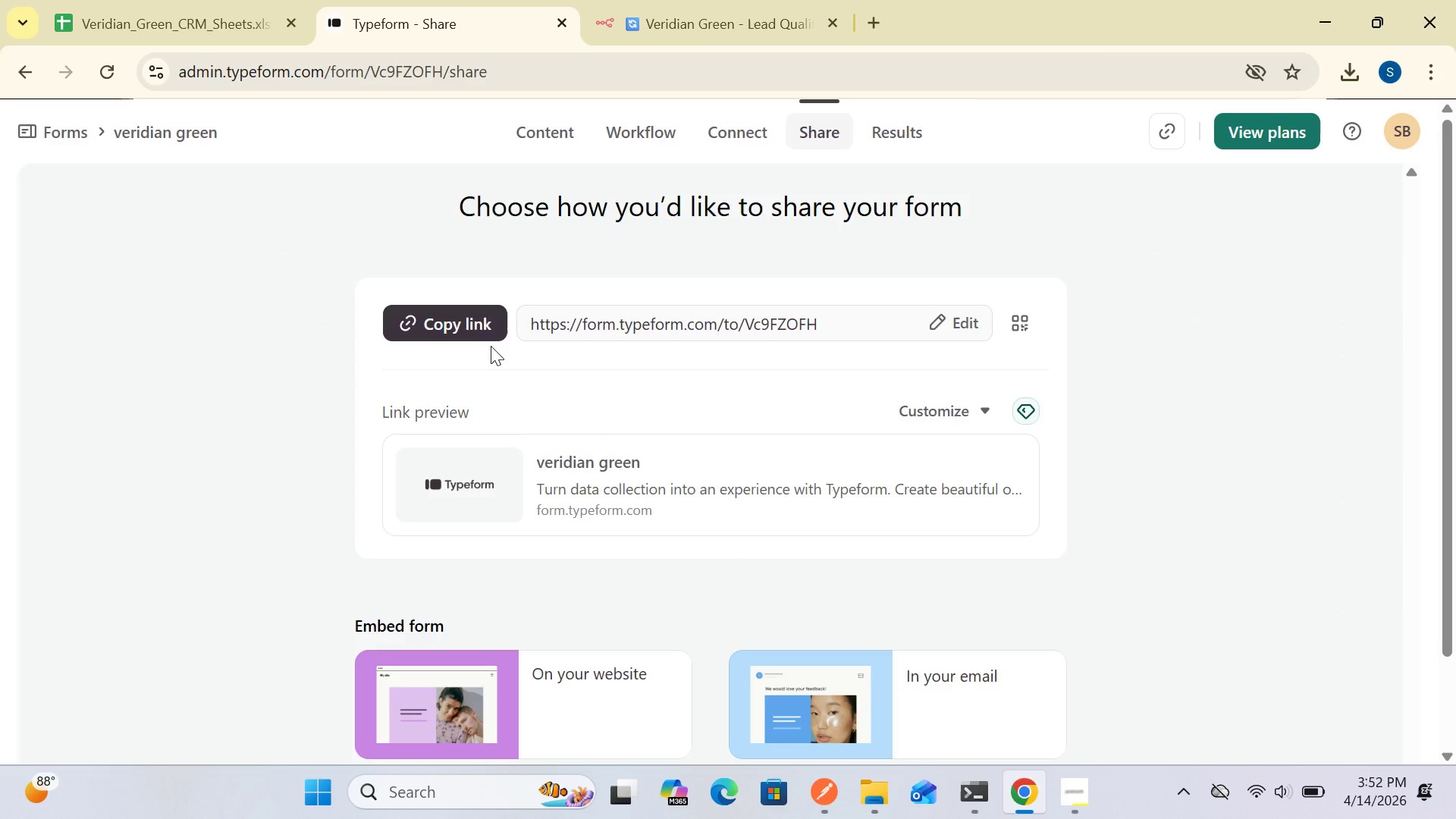 
wait(18.86)
 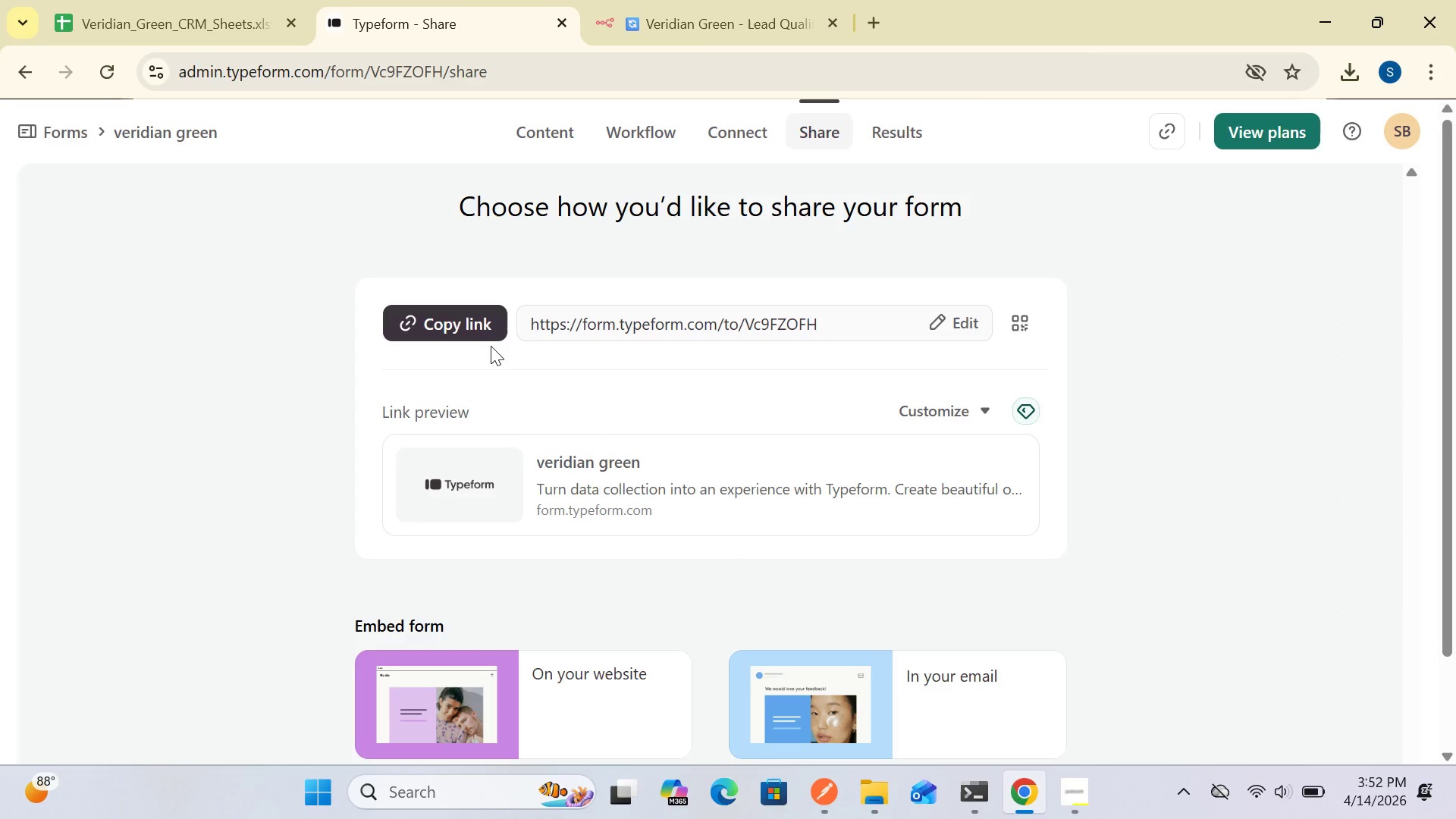 
left_click([555, 136])
 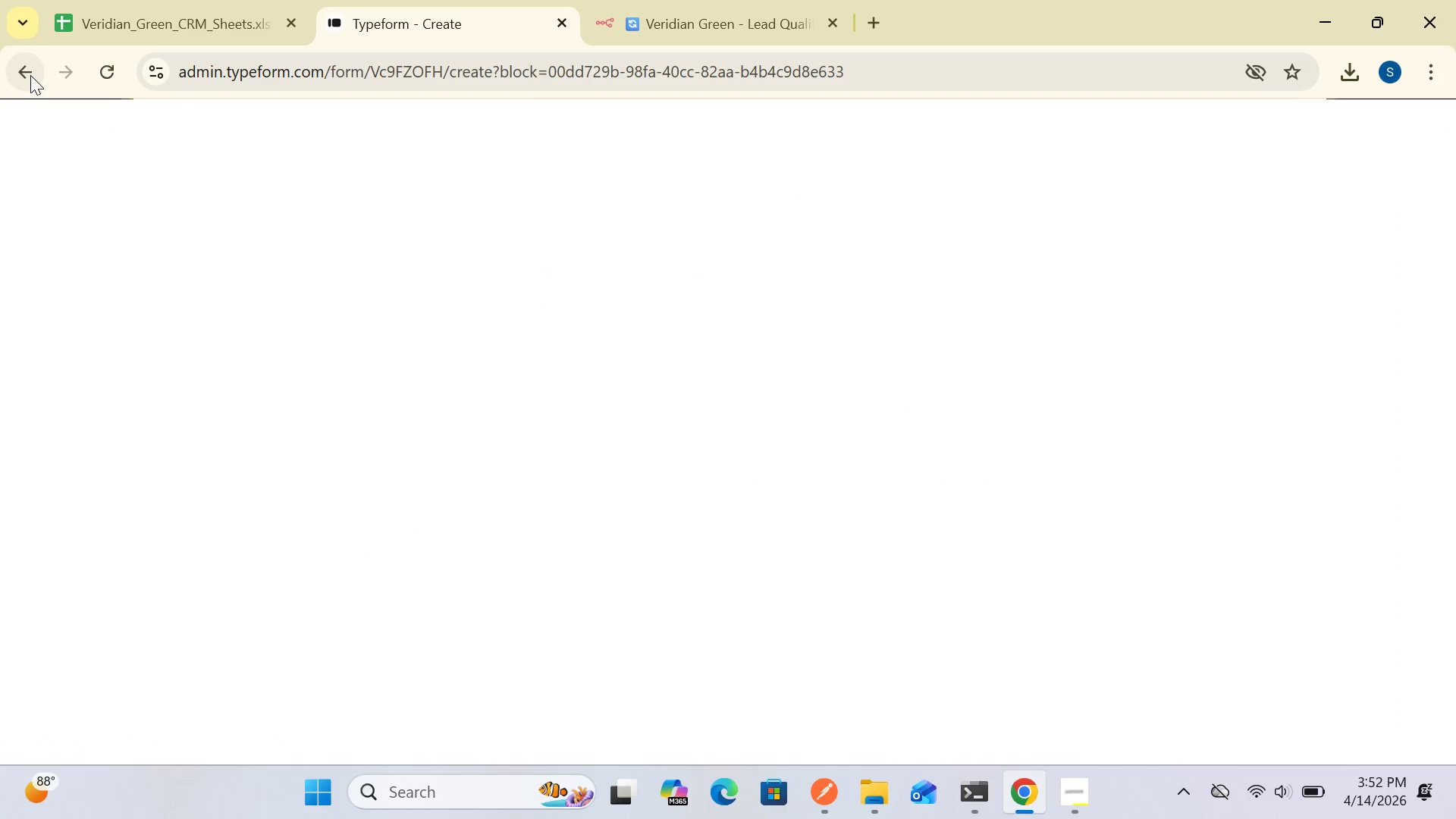 
left_click([30, 75])
 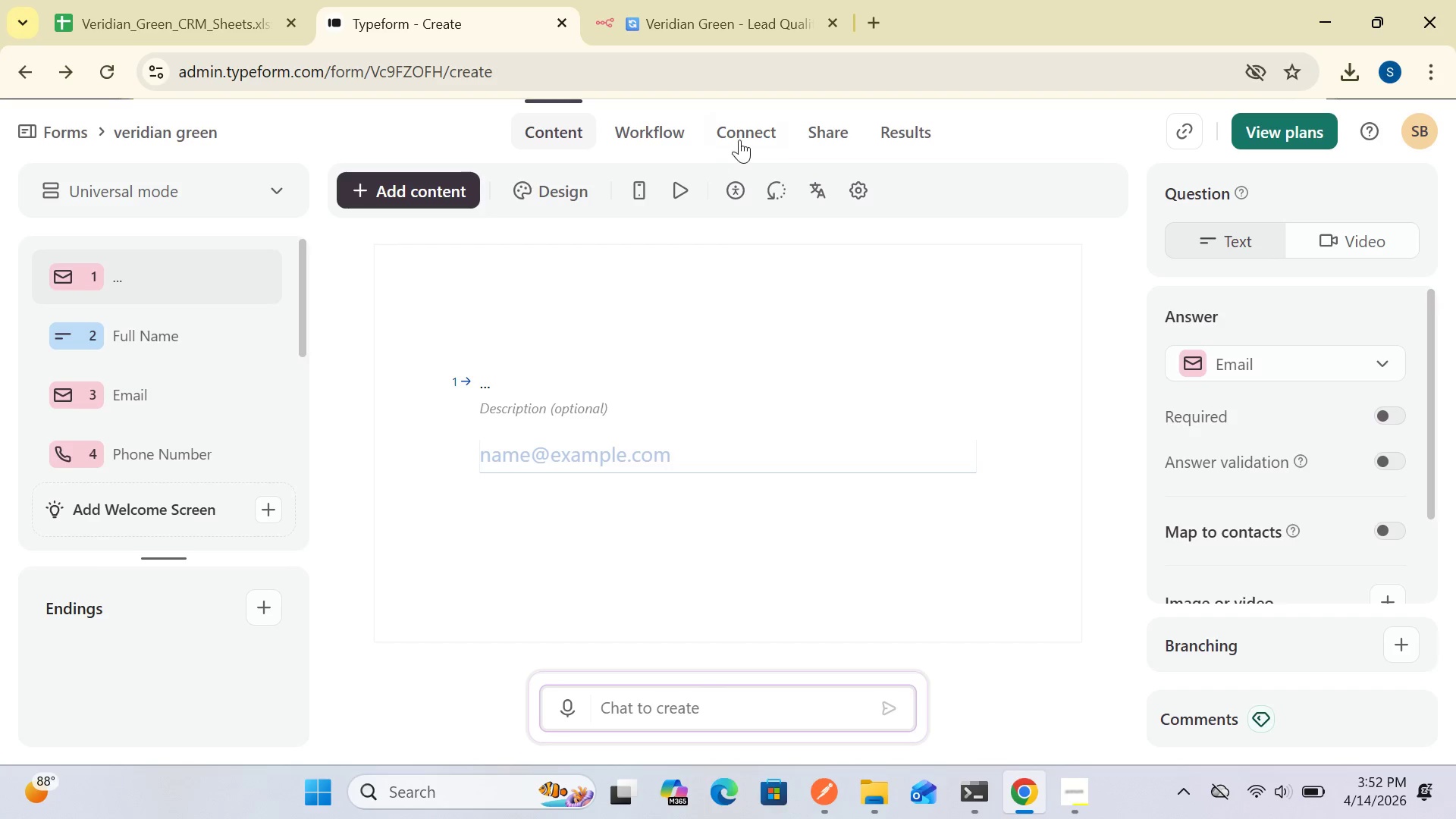 
left_click([745, 136])
 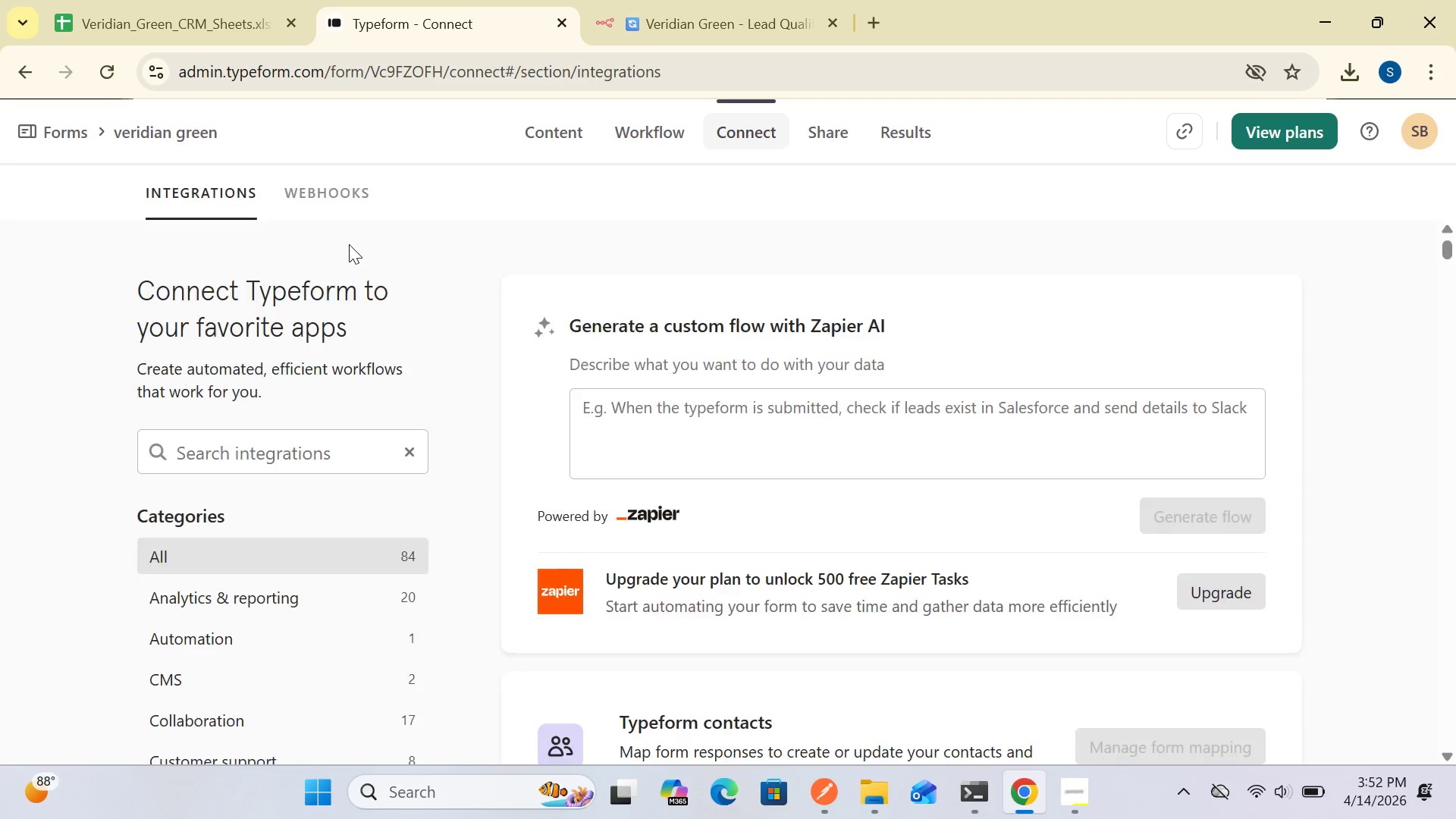 
left_click([328, 184])
 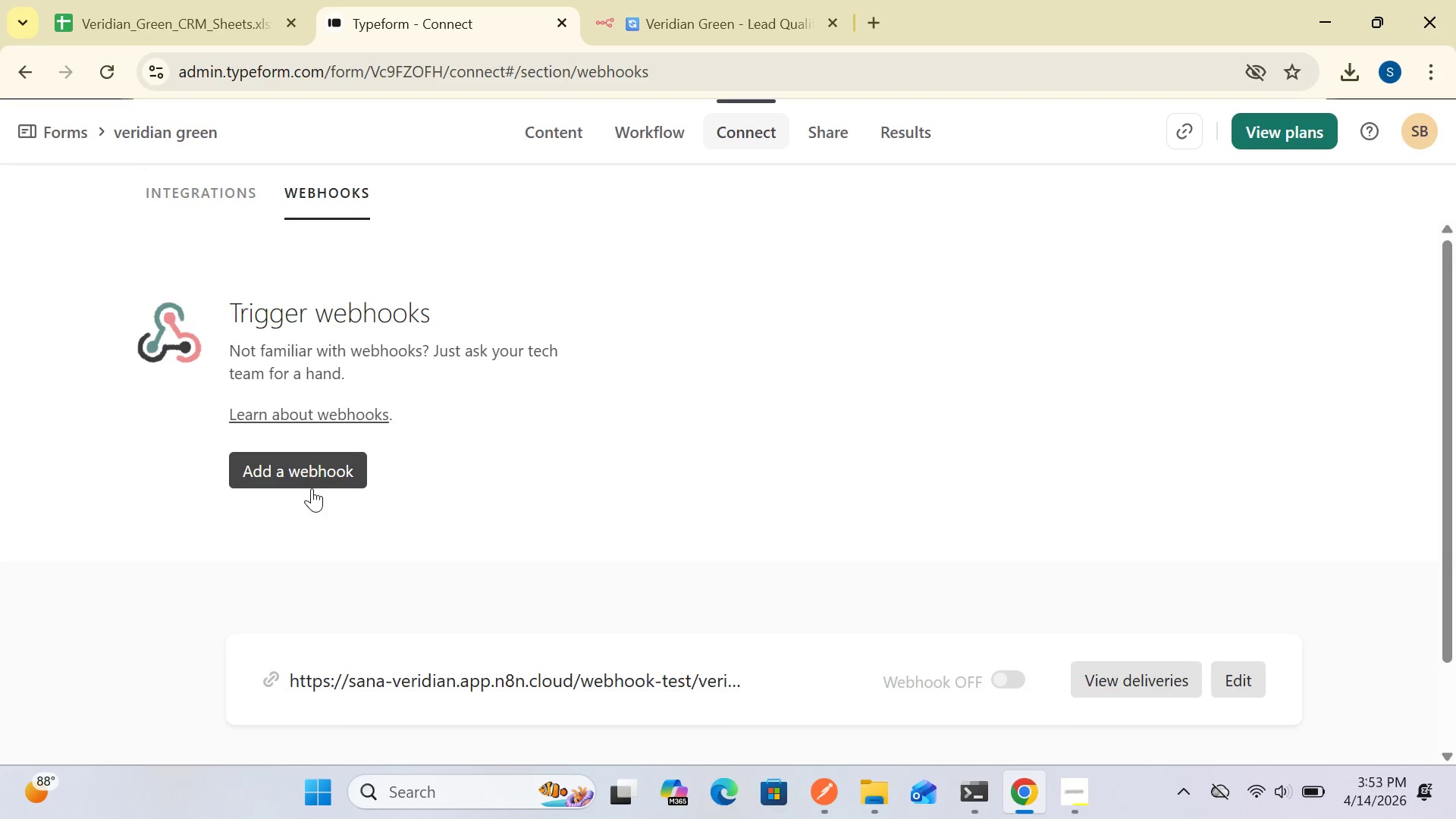 
left_click([306, 468])
 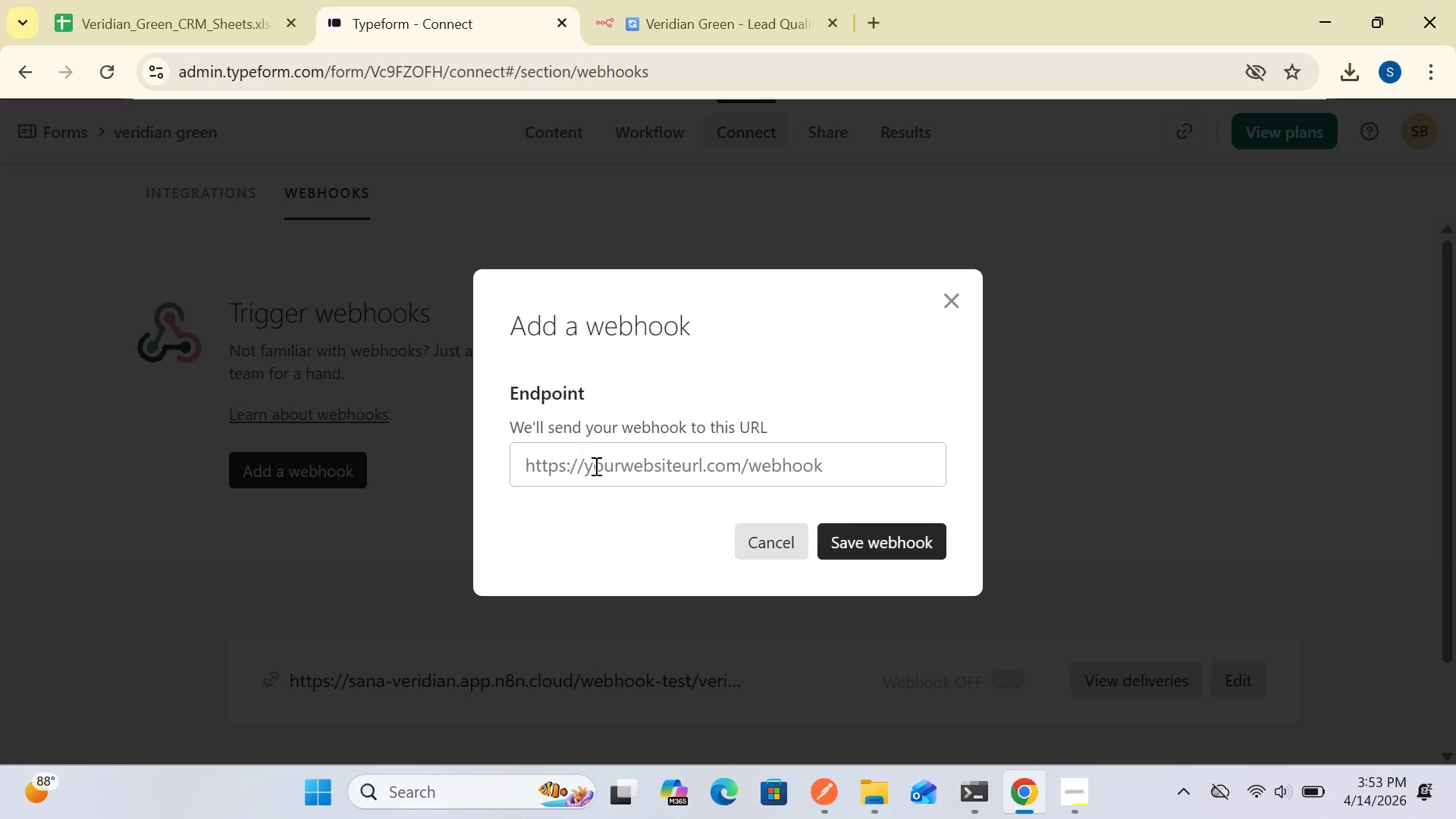 
left_click([596, 470])
 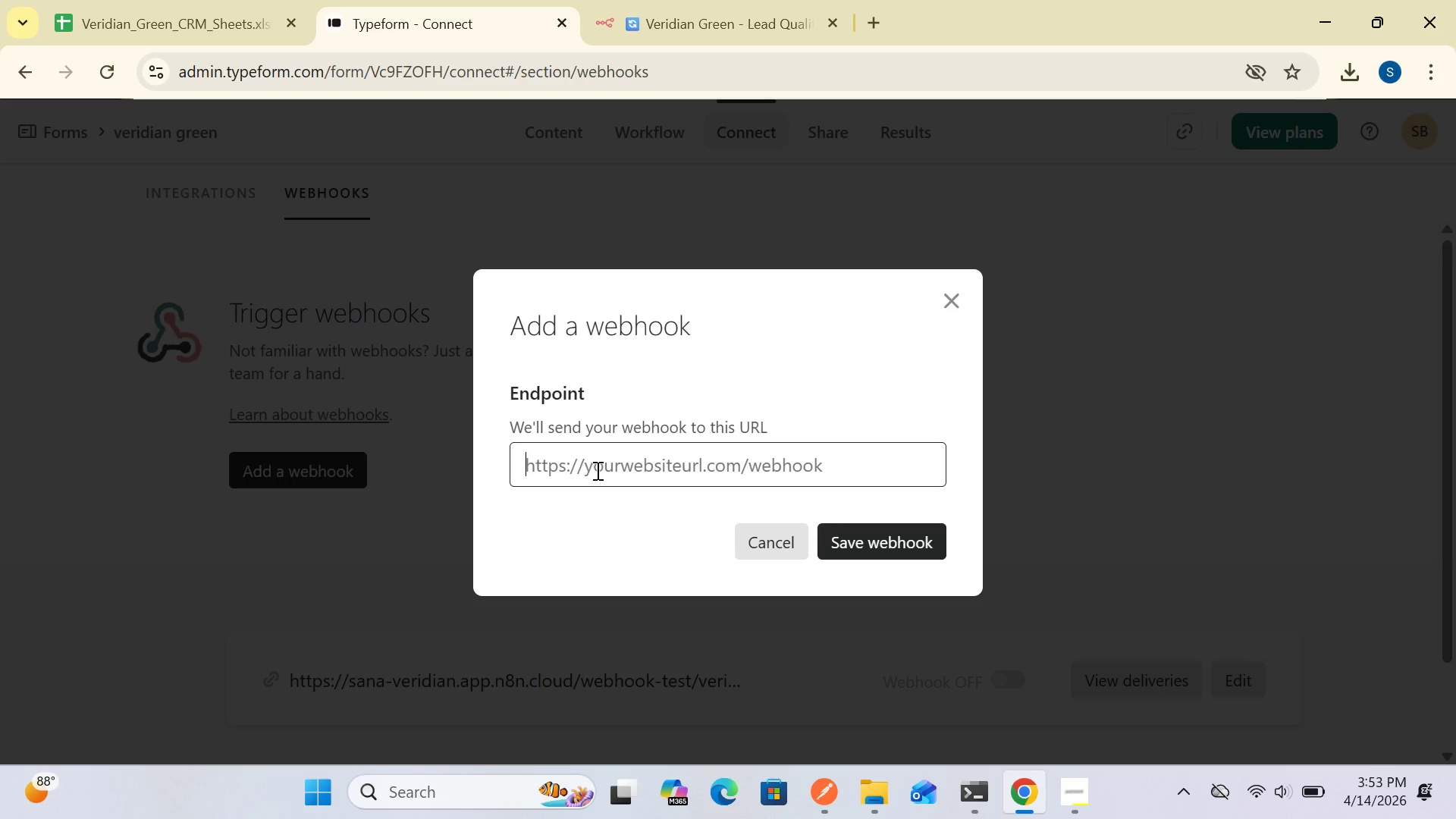 
wait(22.17)
 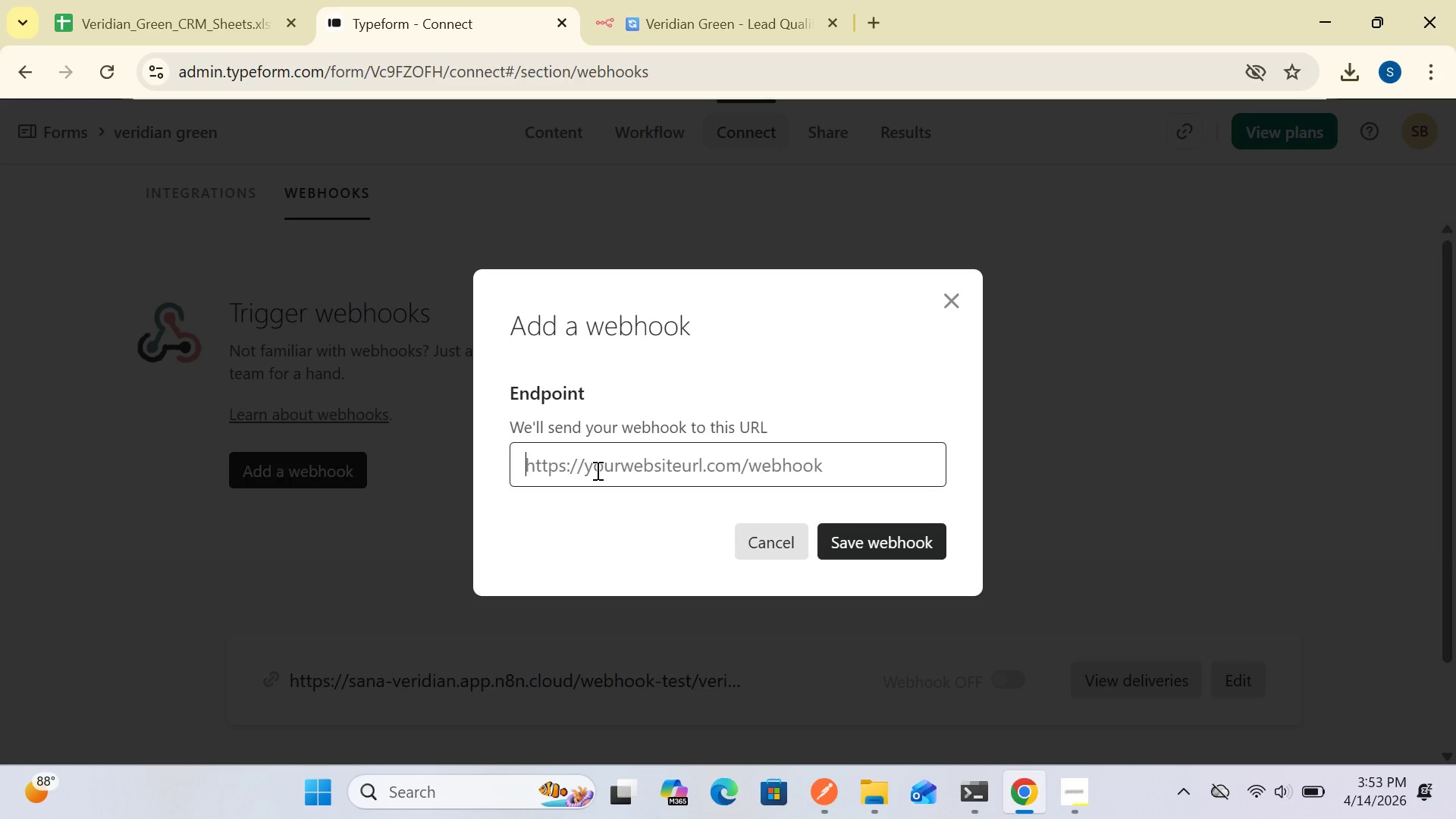 
left_click([657, 32])
 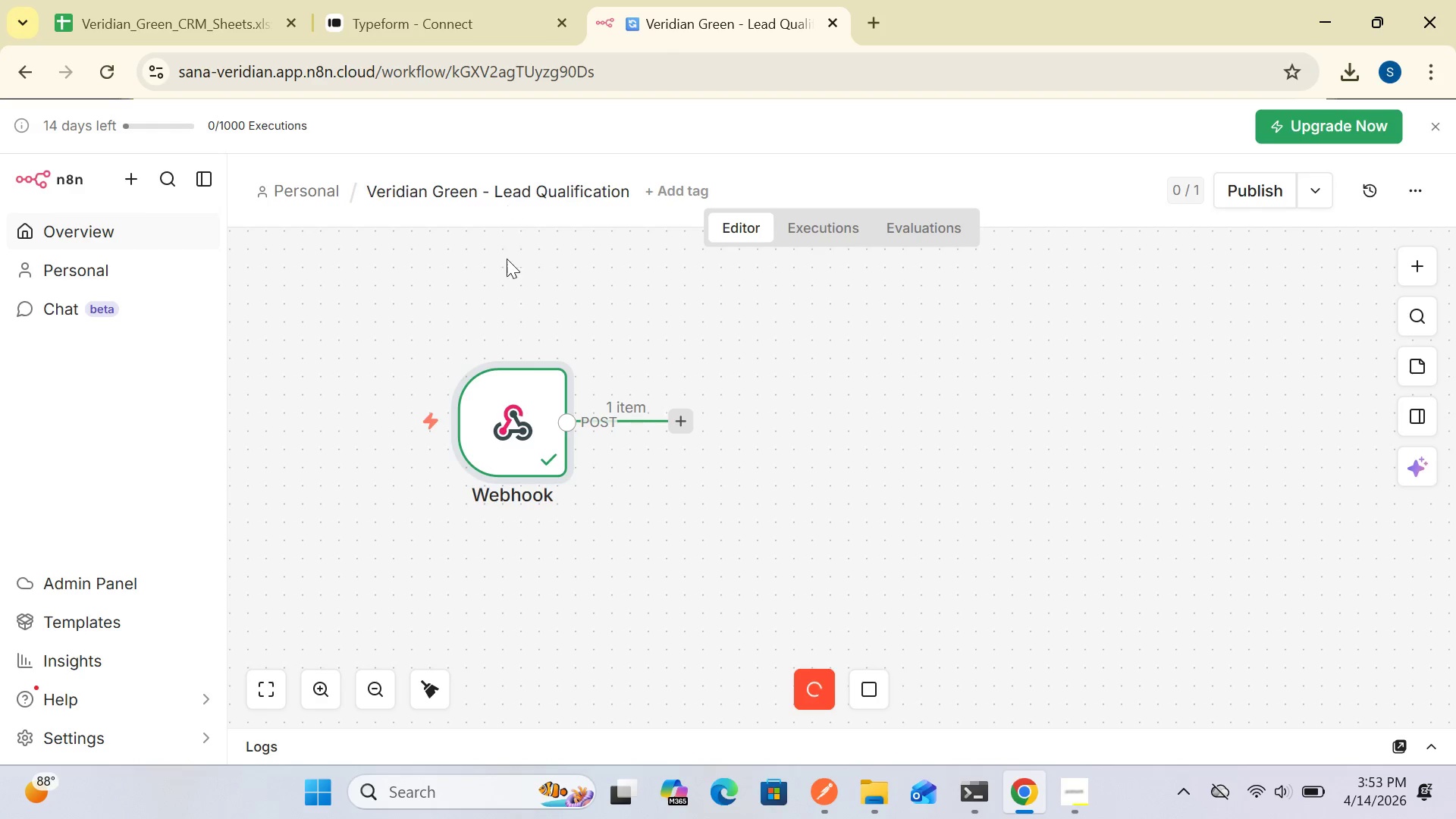 
double_click([534, 447])
 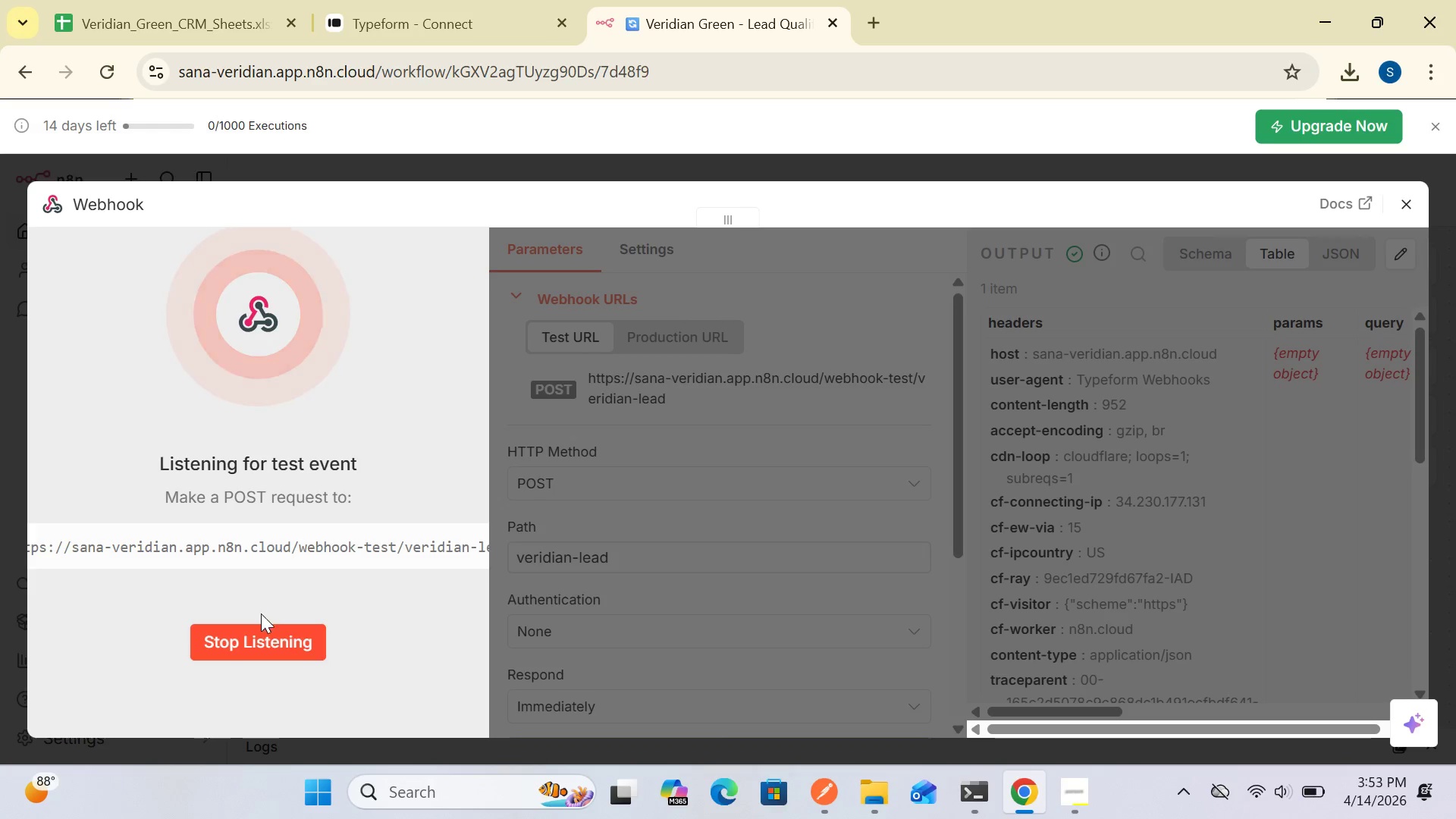 
left_click([251, 646])
 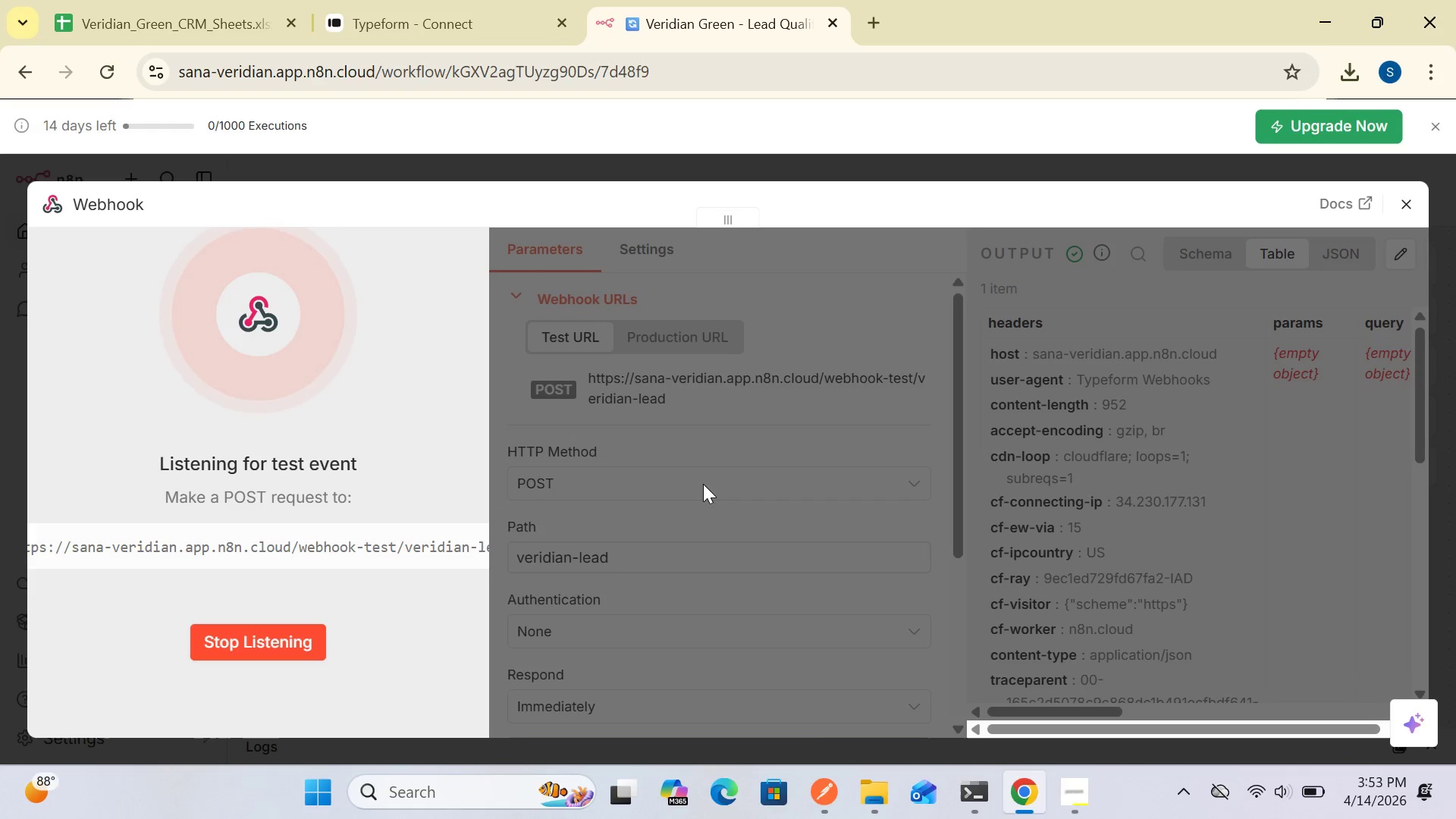 
wait(28.66)
 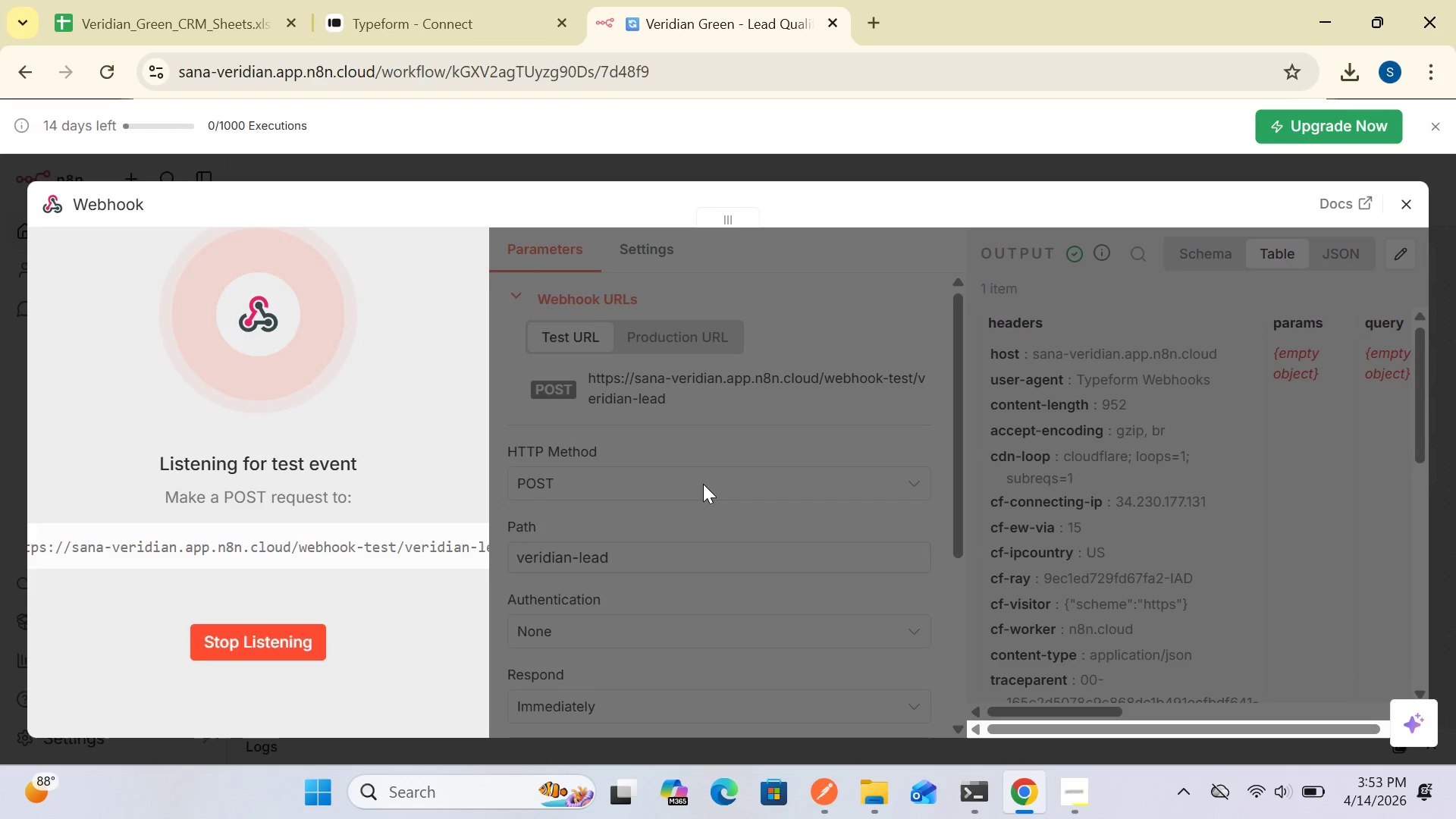 
left_click([713, 10])
 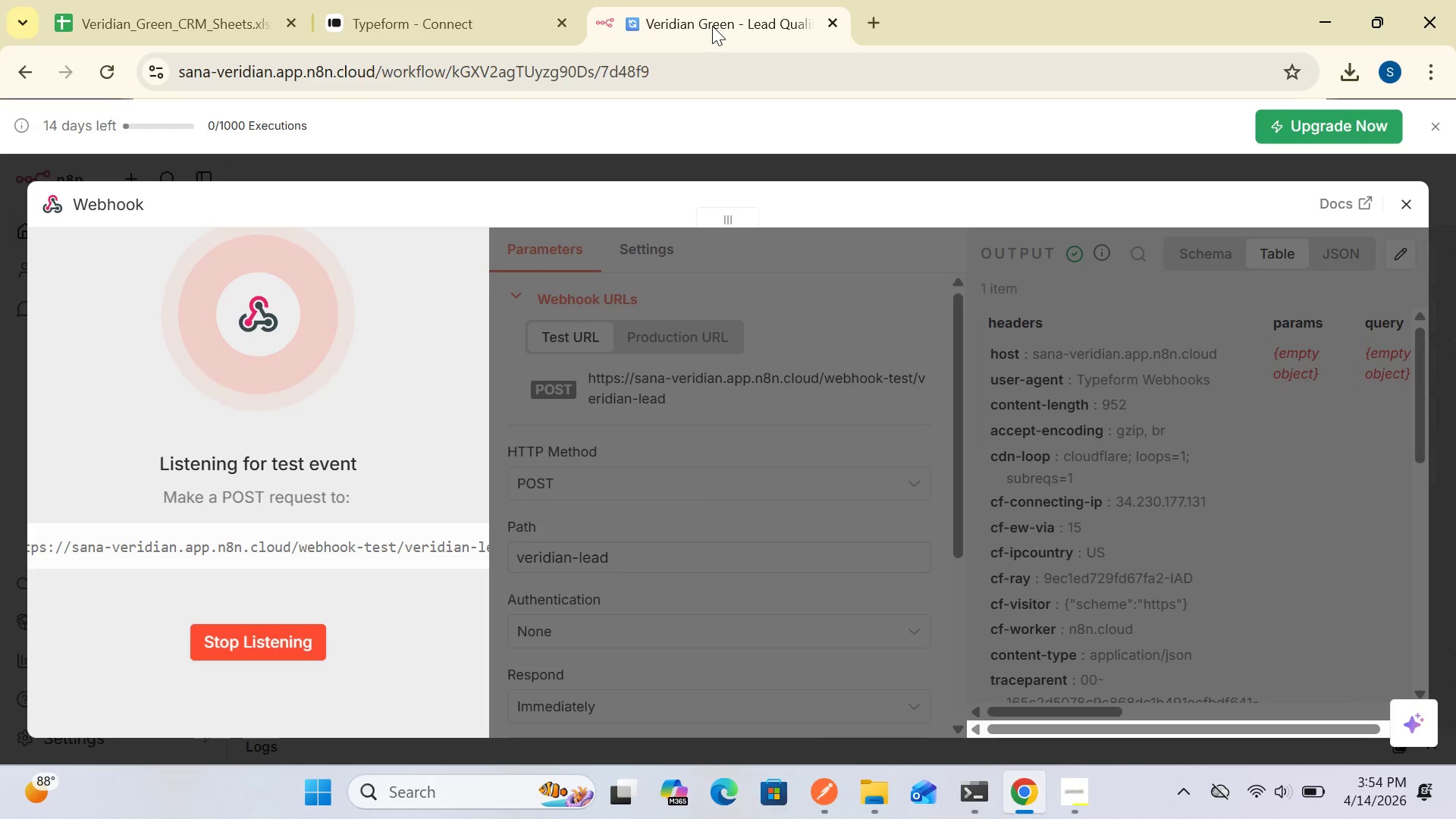 
left_click_drag(start_coordinate=[712, 26], to_coordinate=[481, 39])
 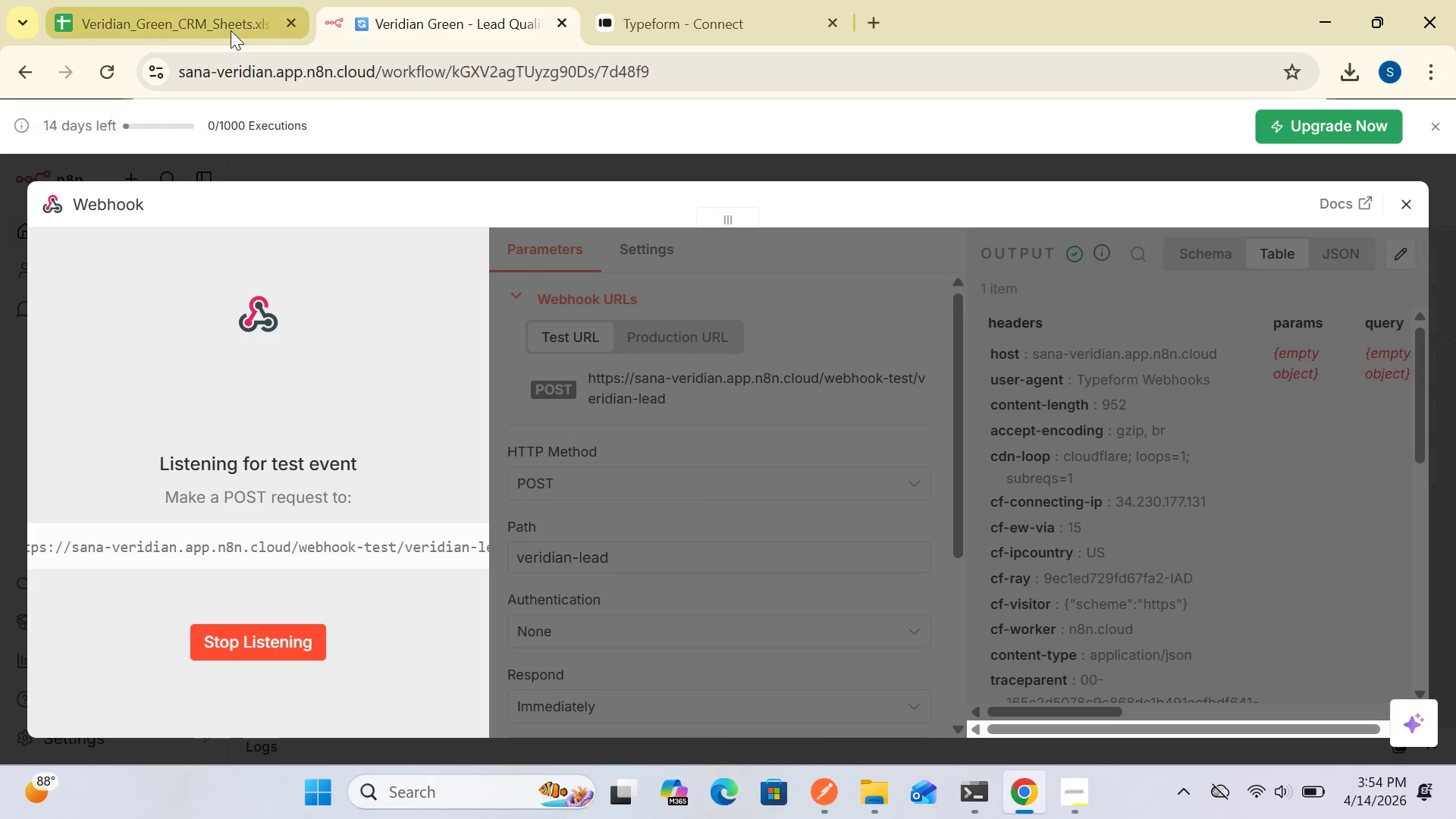 
left_click([229, 27])
 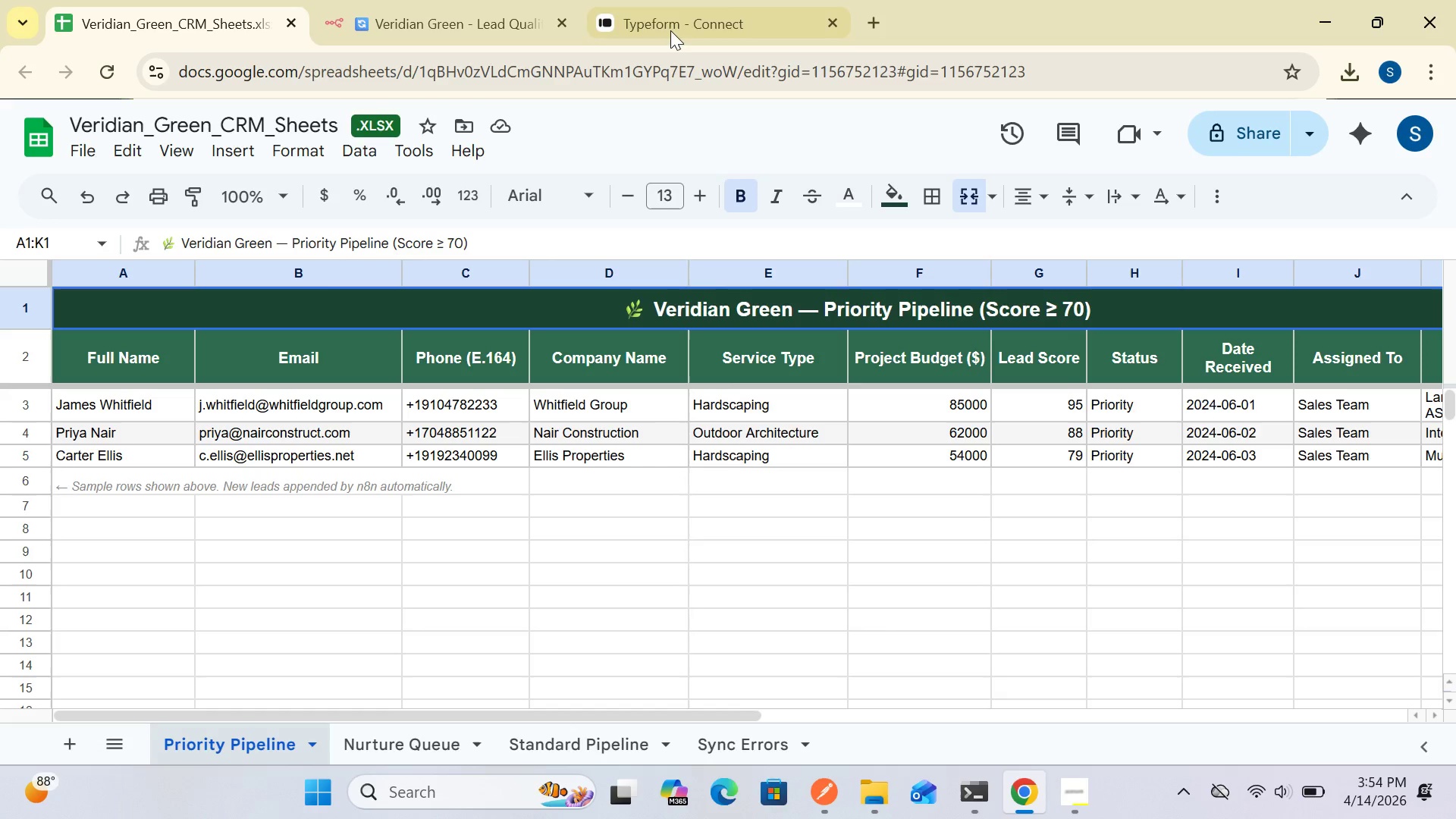 
left_click([671, 13])
 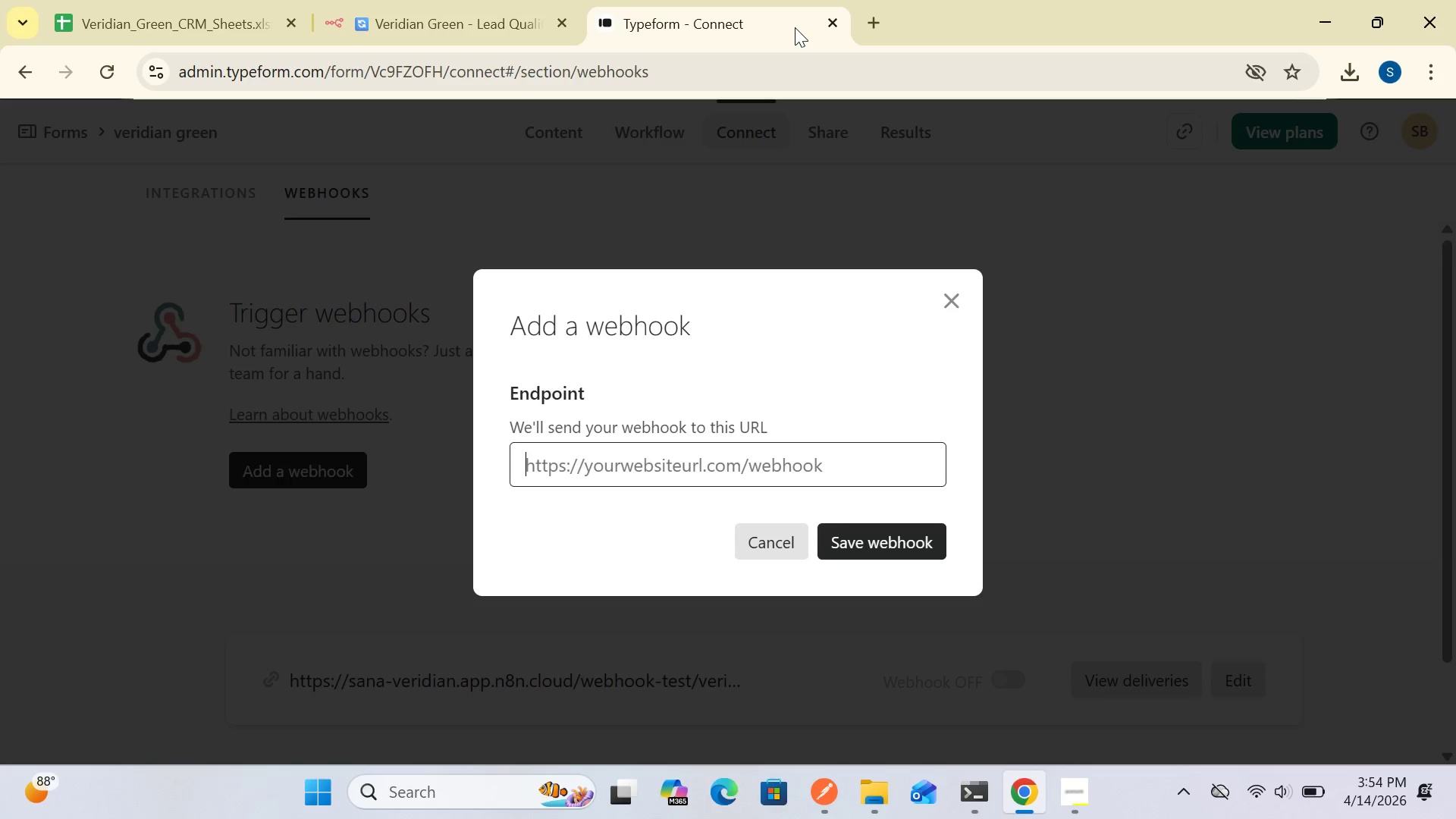 
wait(36.86)
 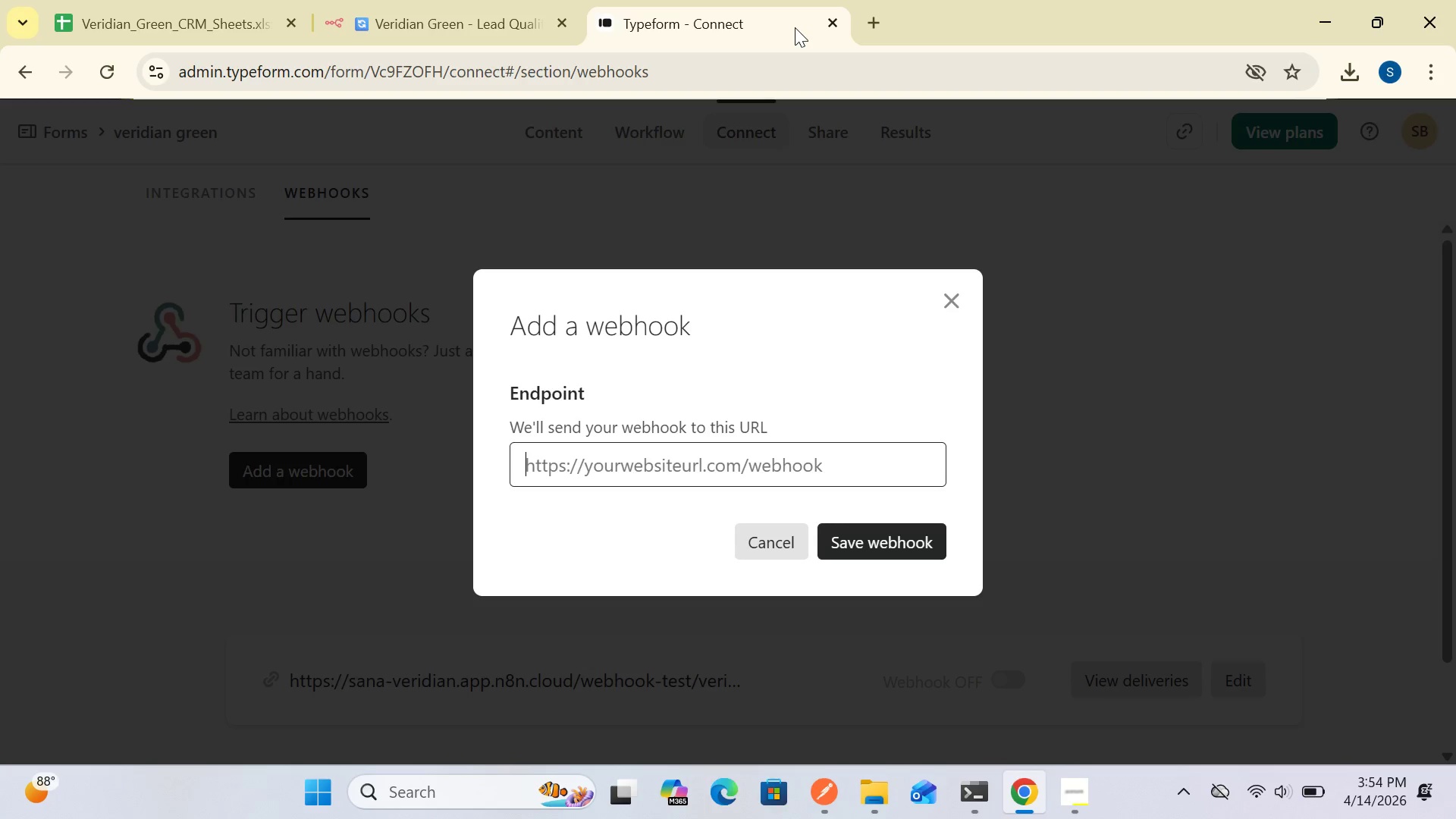 
left_click([852, 536])
 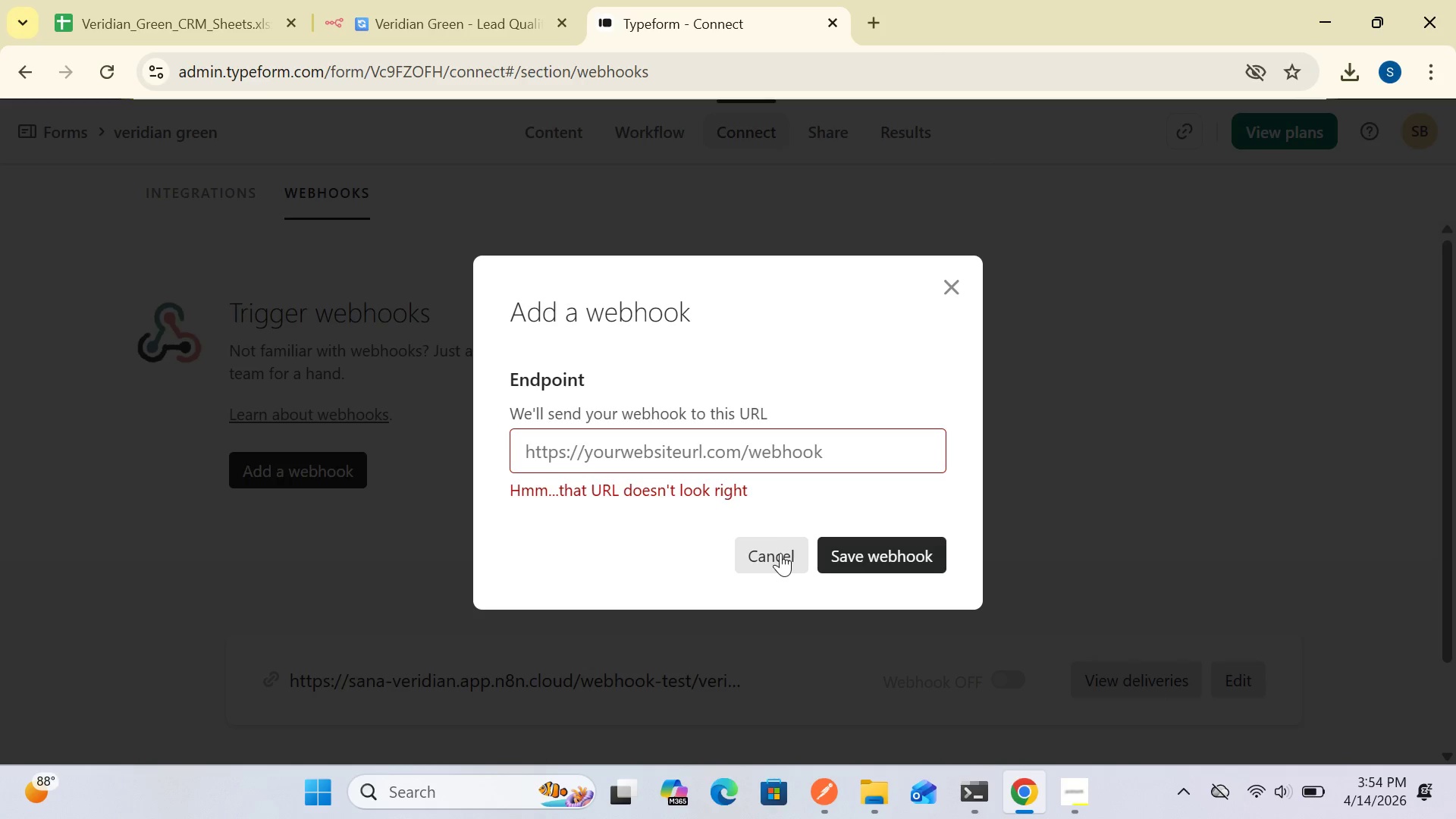 
left_click([780, 553])
 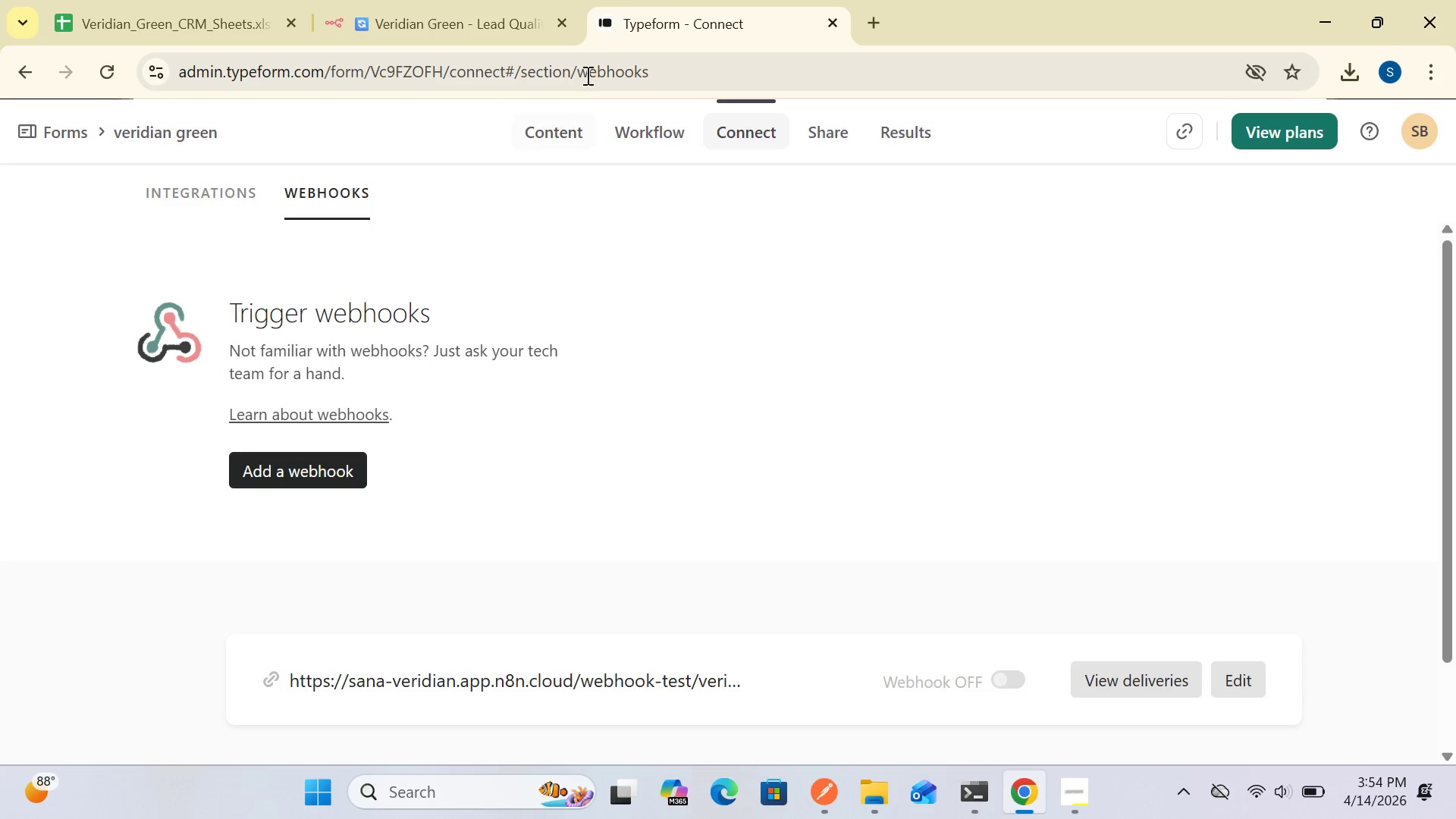 
left_click([636, 33])
 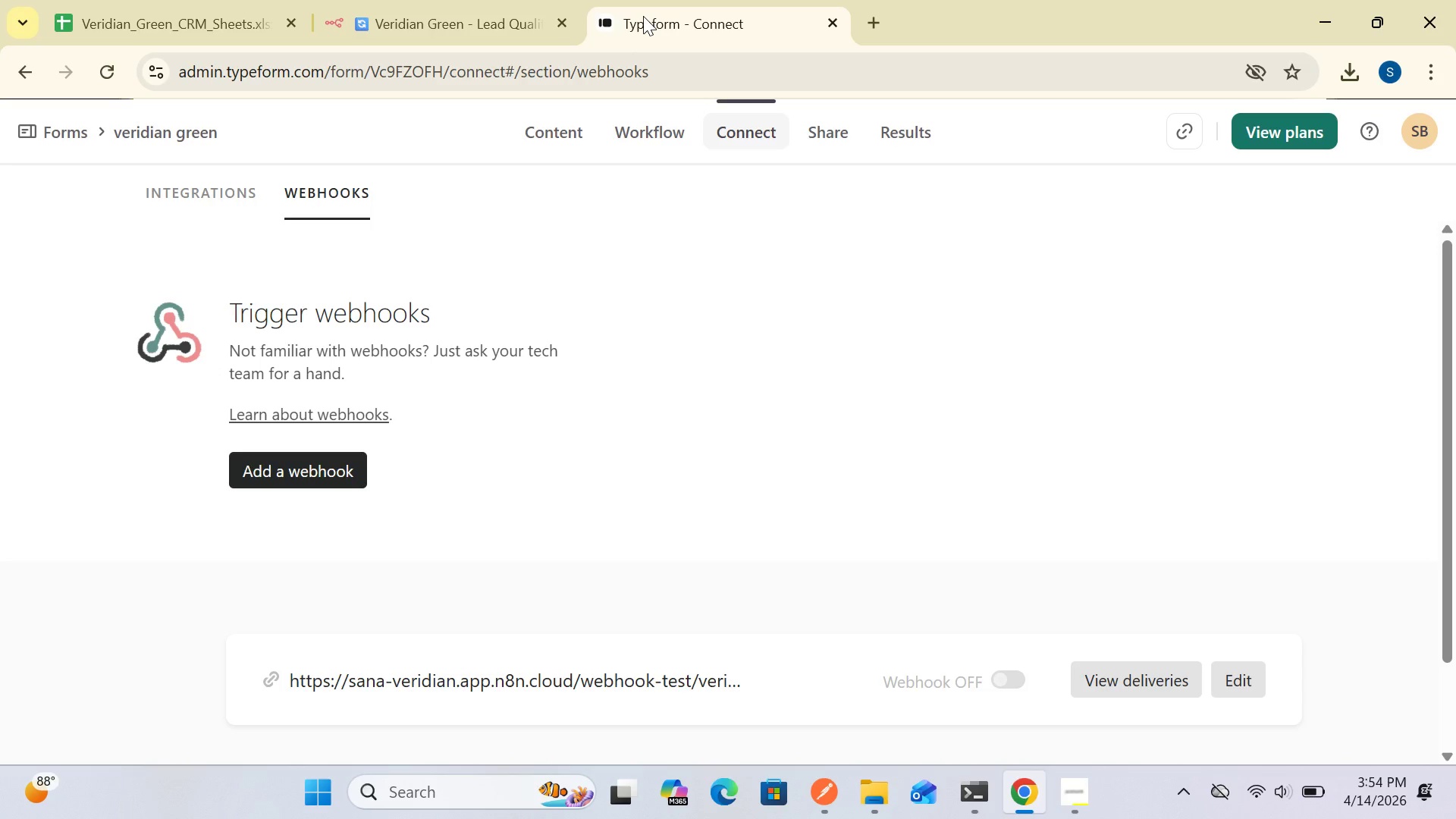 
left_click([643, 16])
 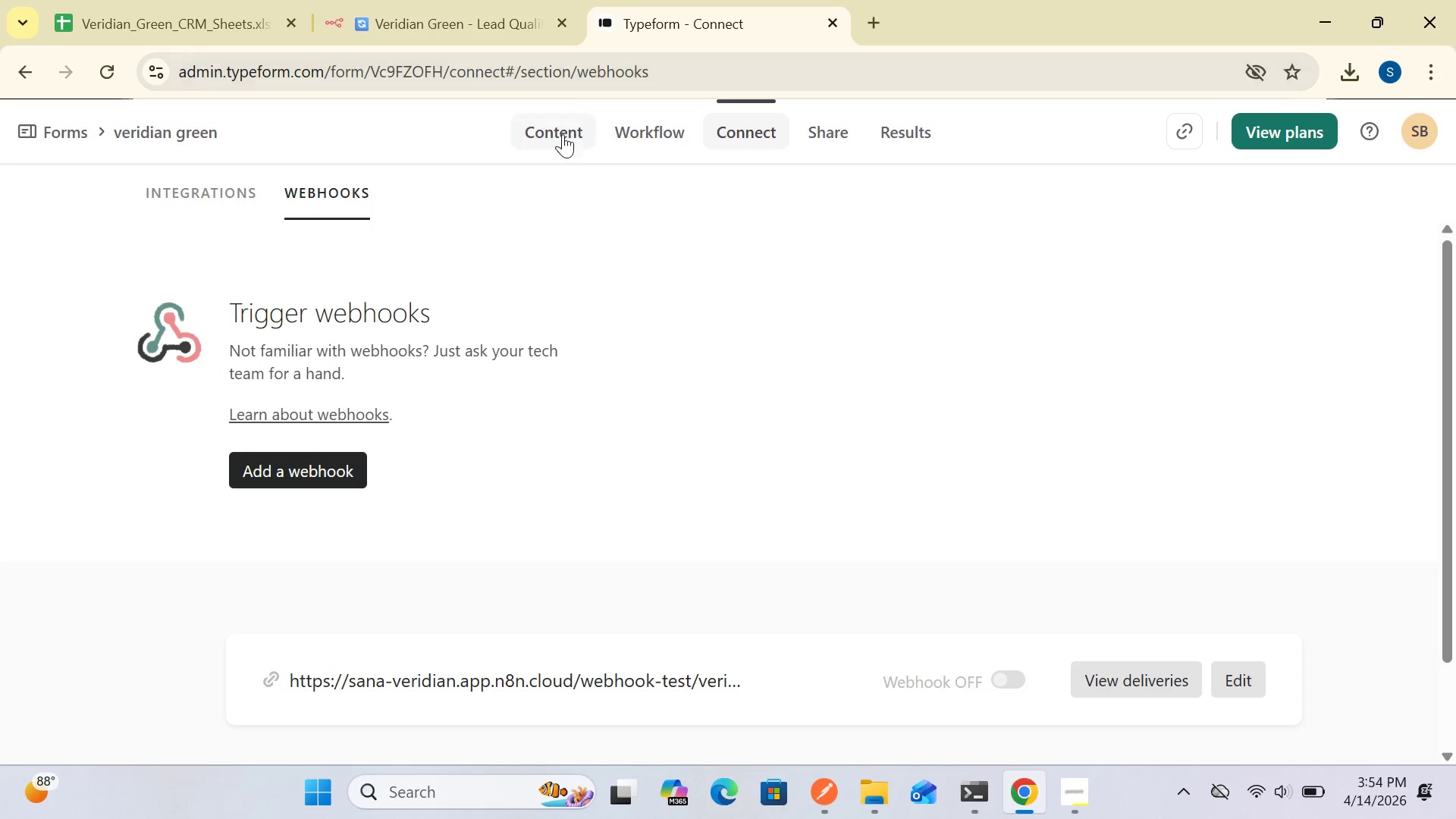 
left_click([564, 139])
 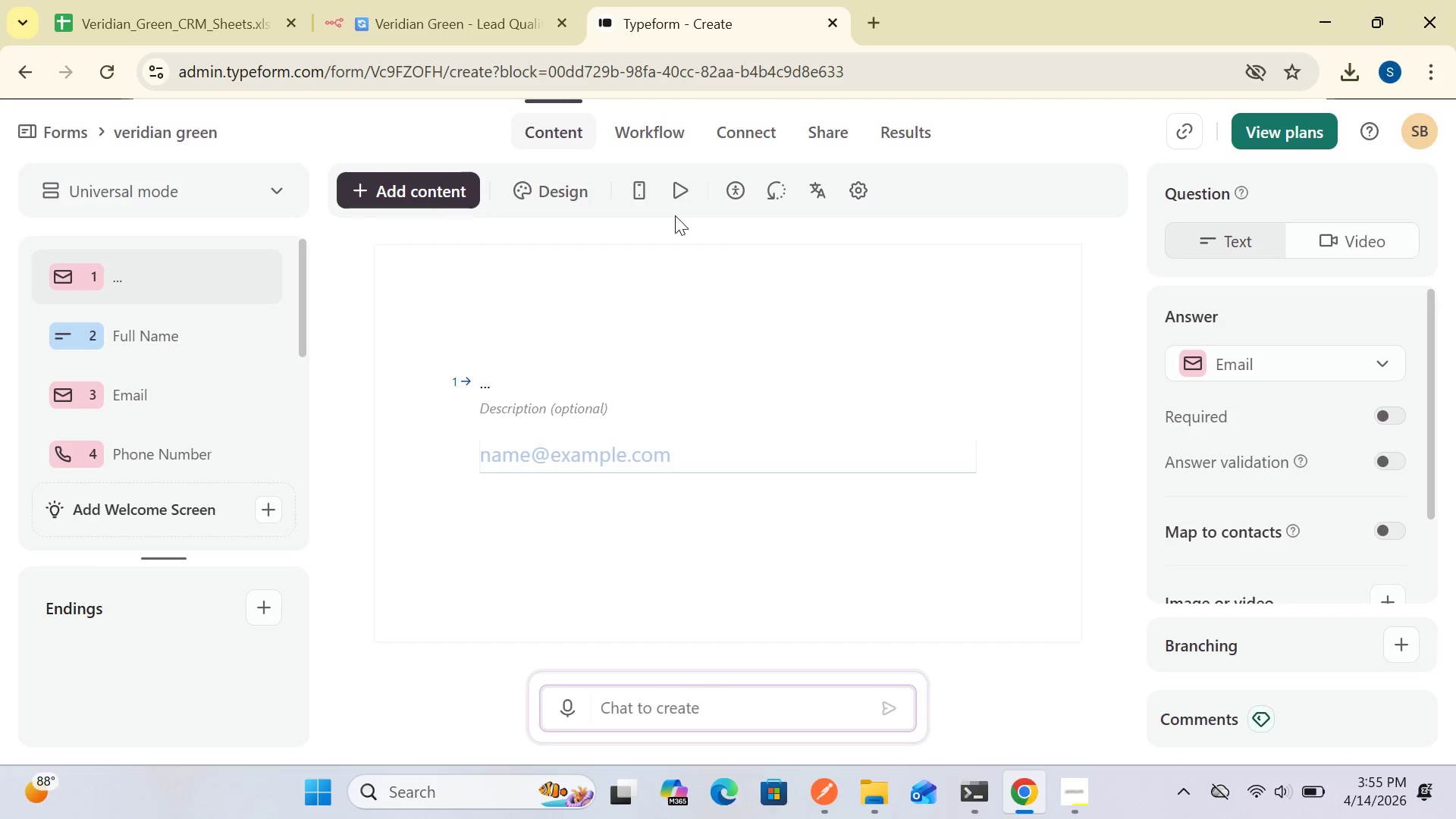 
wait(13.67)
 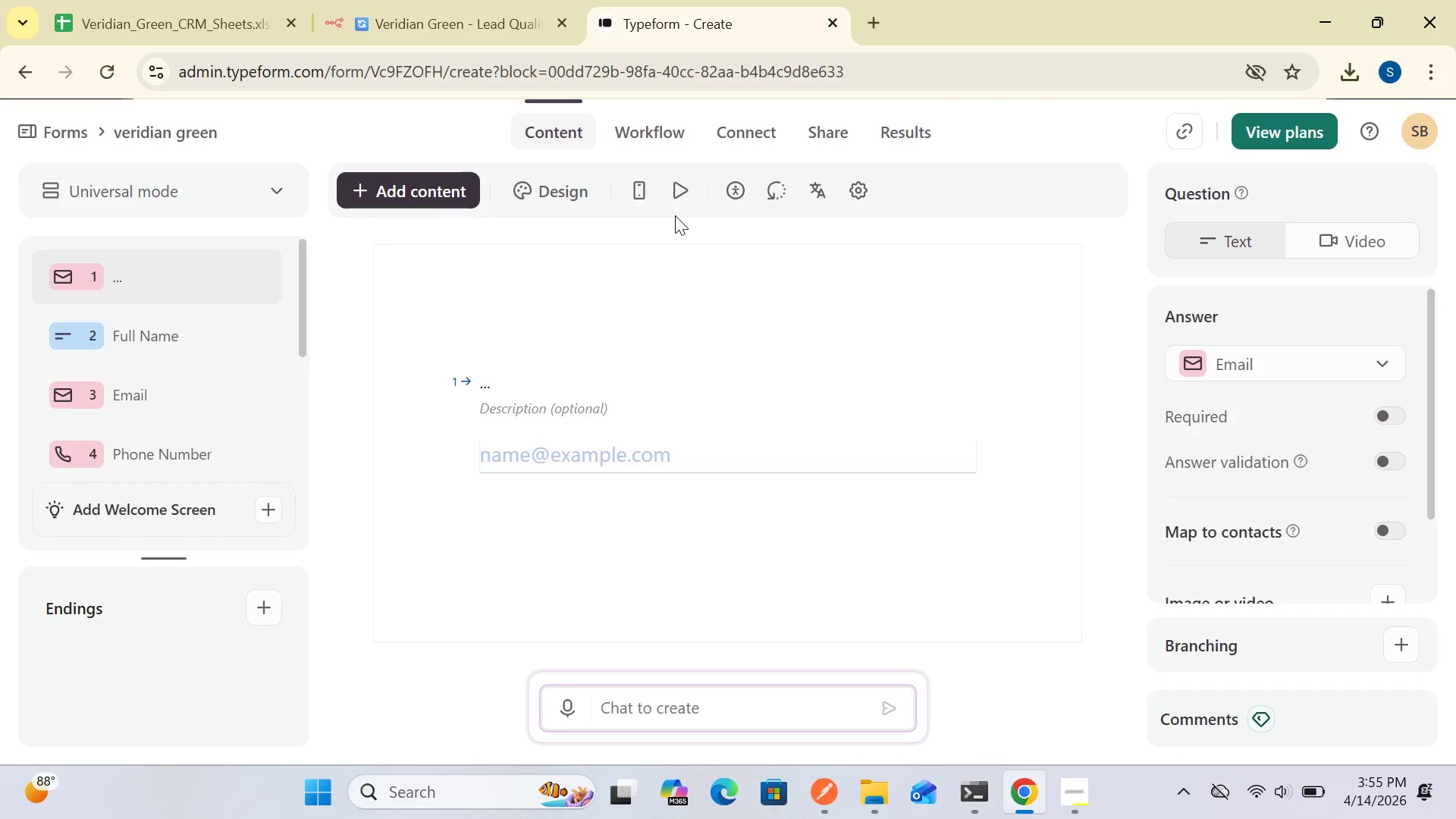 
left_click([739, 133])
 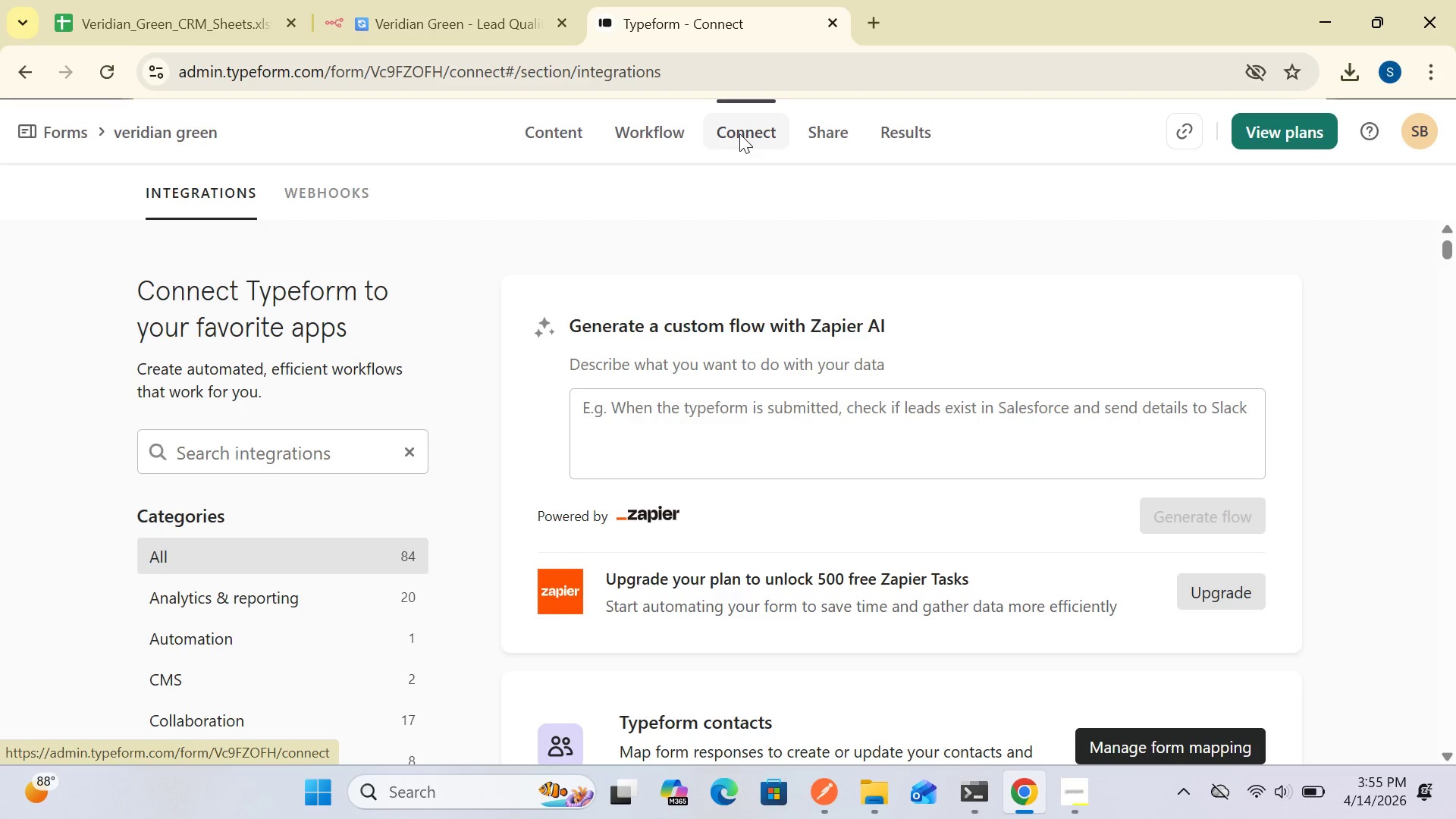 
wait(41.89)
 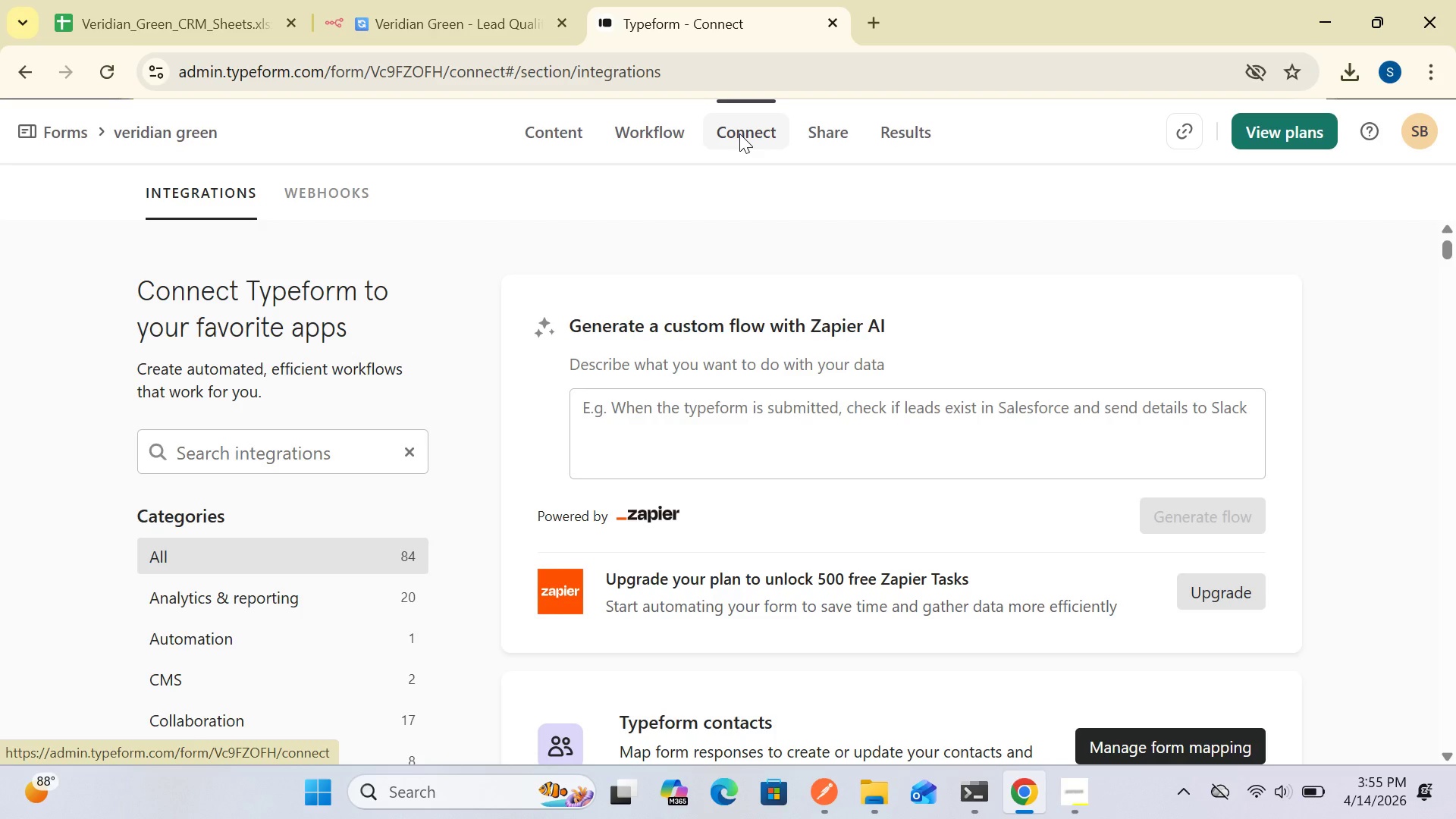 
left_click([541, 38])
 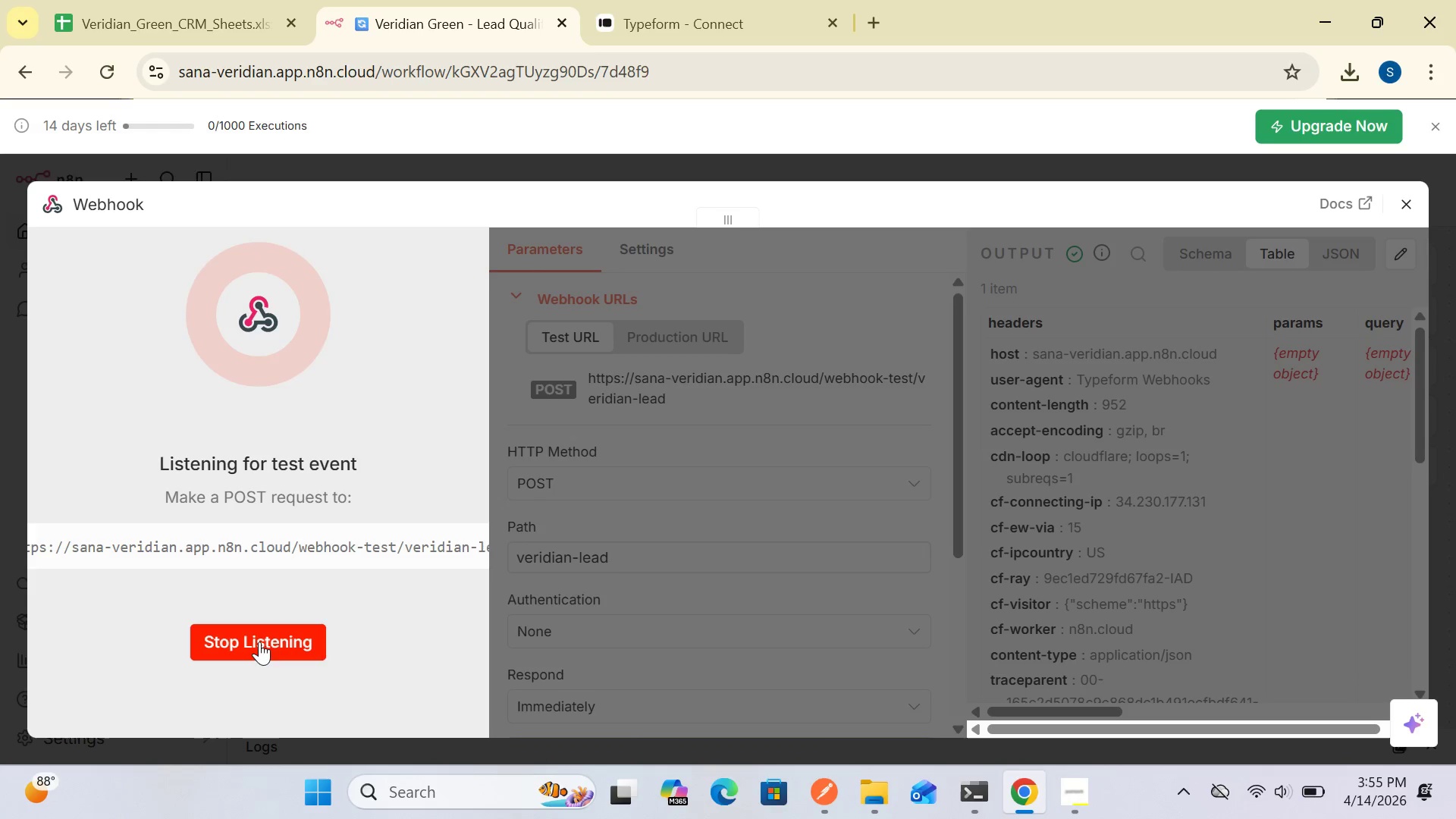 
double_click([264, 641])
 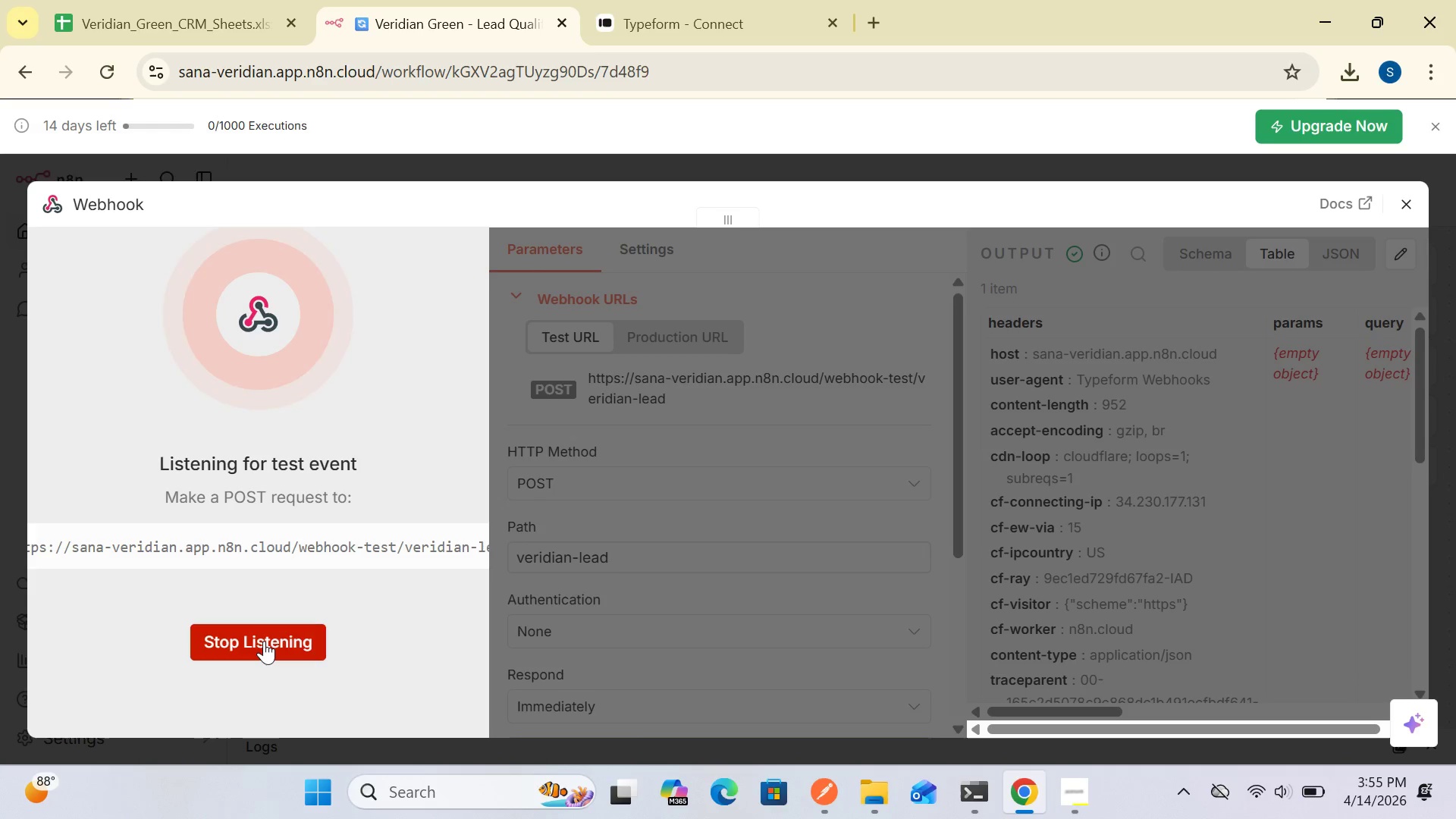 
triple_click([264, 641])
 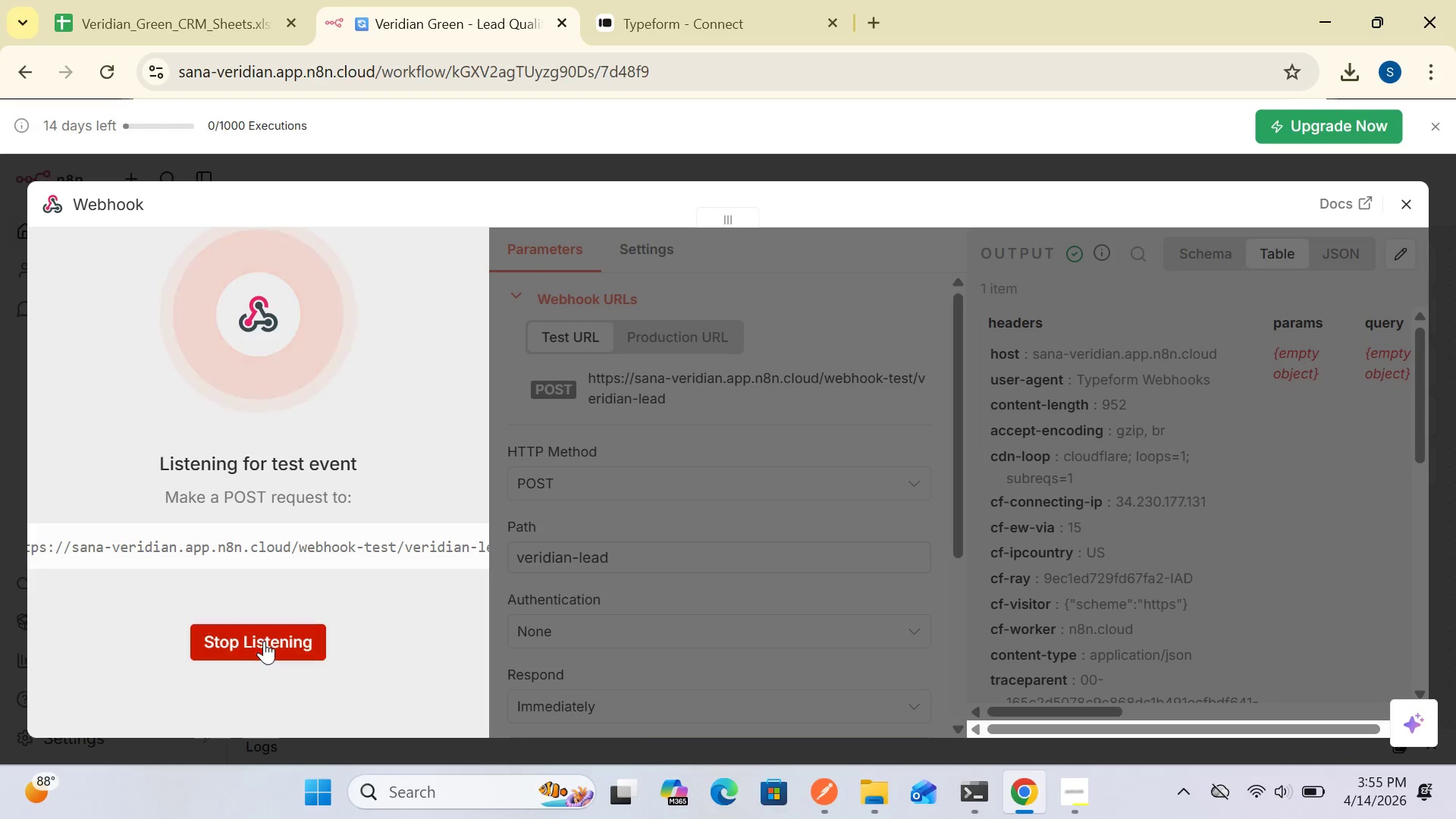 
triple_click([264, 641])
 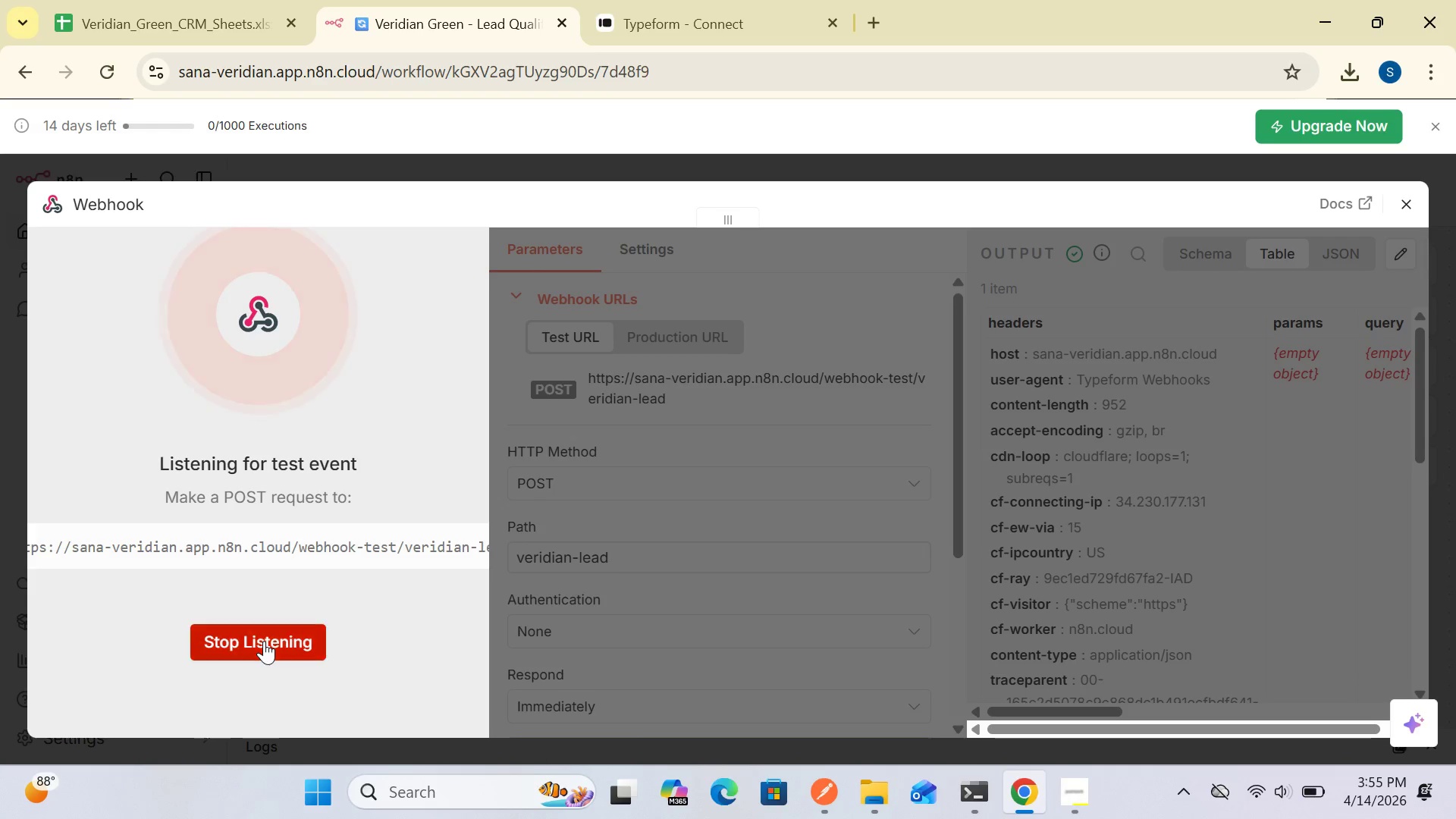 
triple_click([264, 641])
 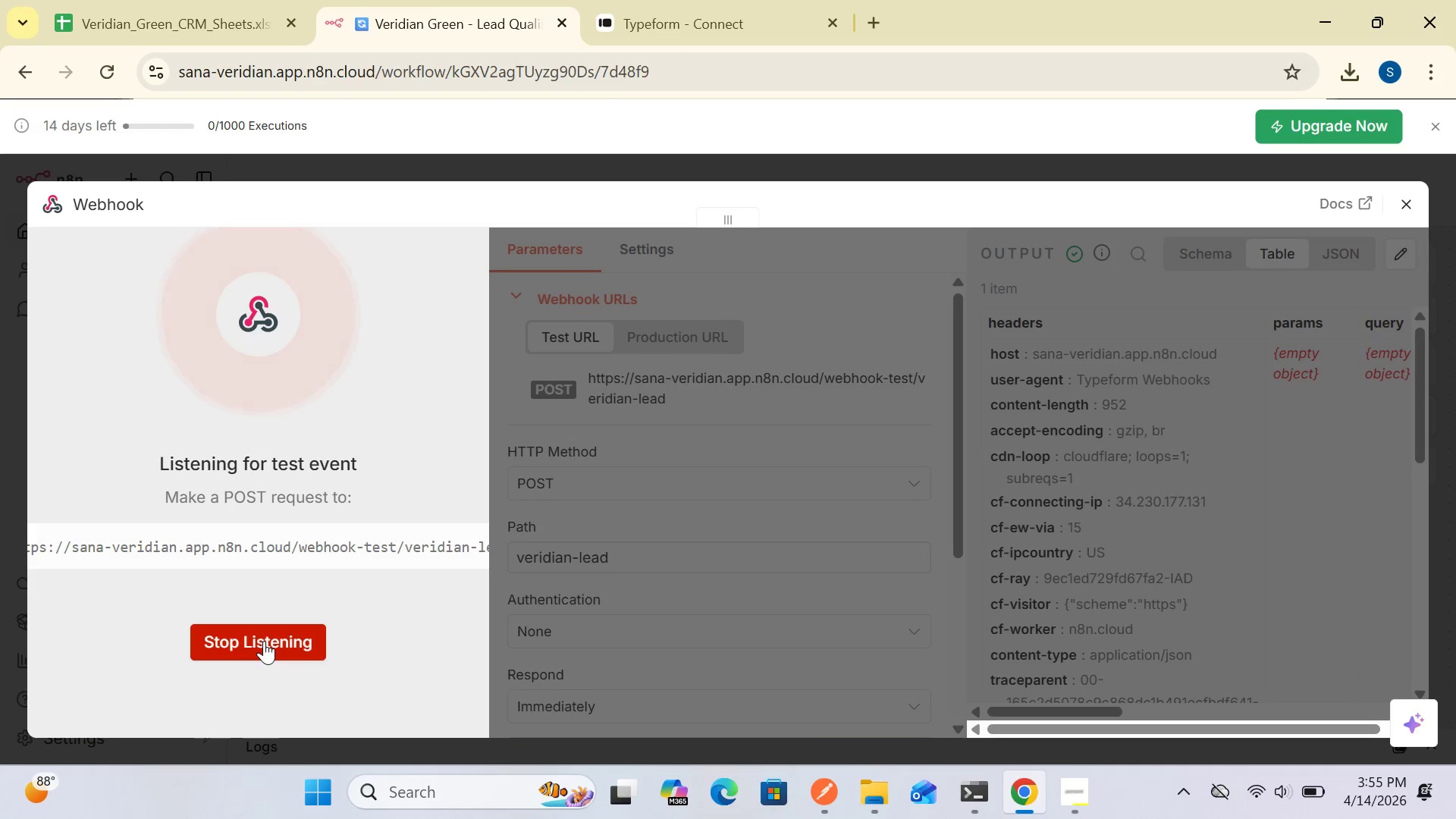 
triple_click([264, 641])
 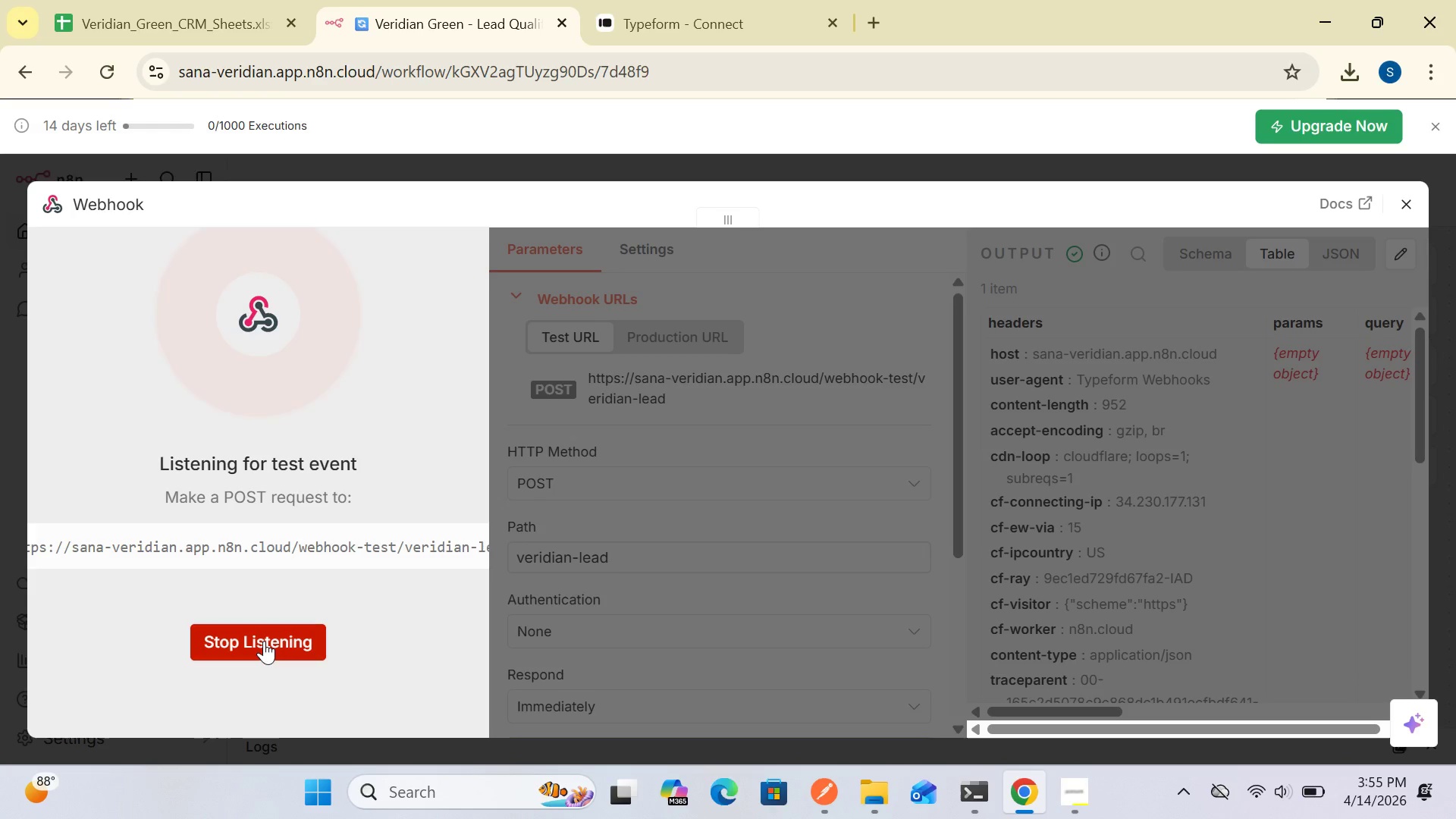 
triple_click([264, 641])
 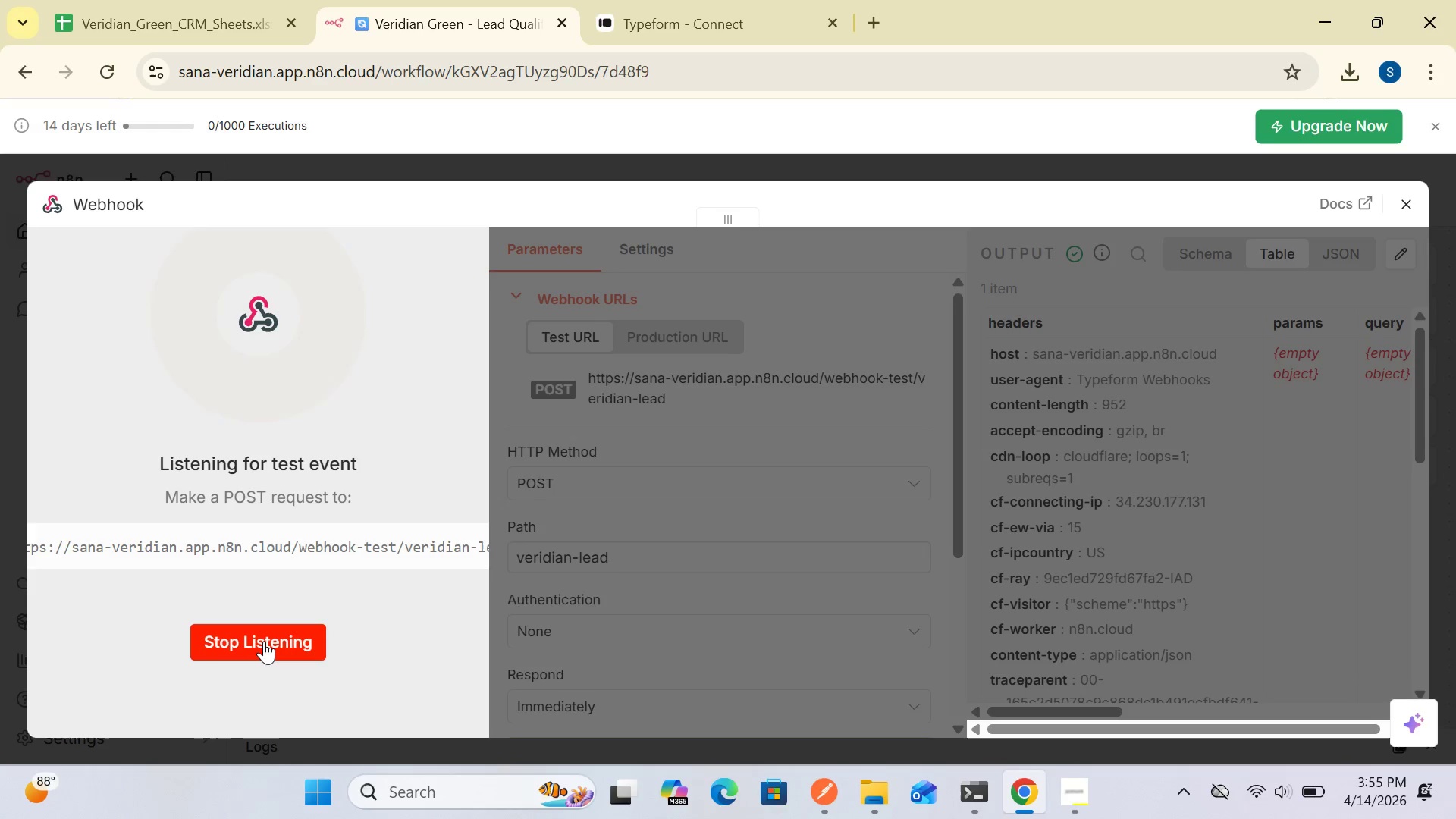 
left_click_drag(start_coordinate=[264, 641], to_coordinate=[1044, 676])
 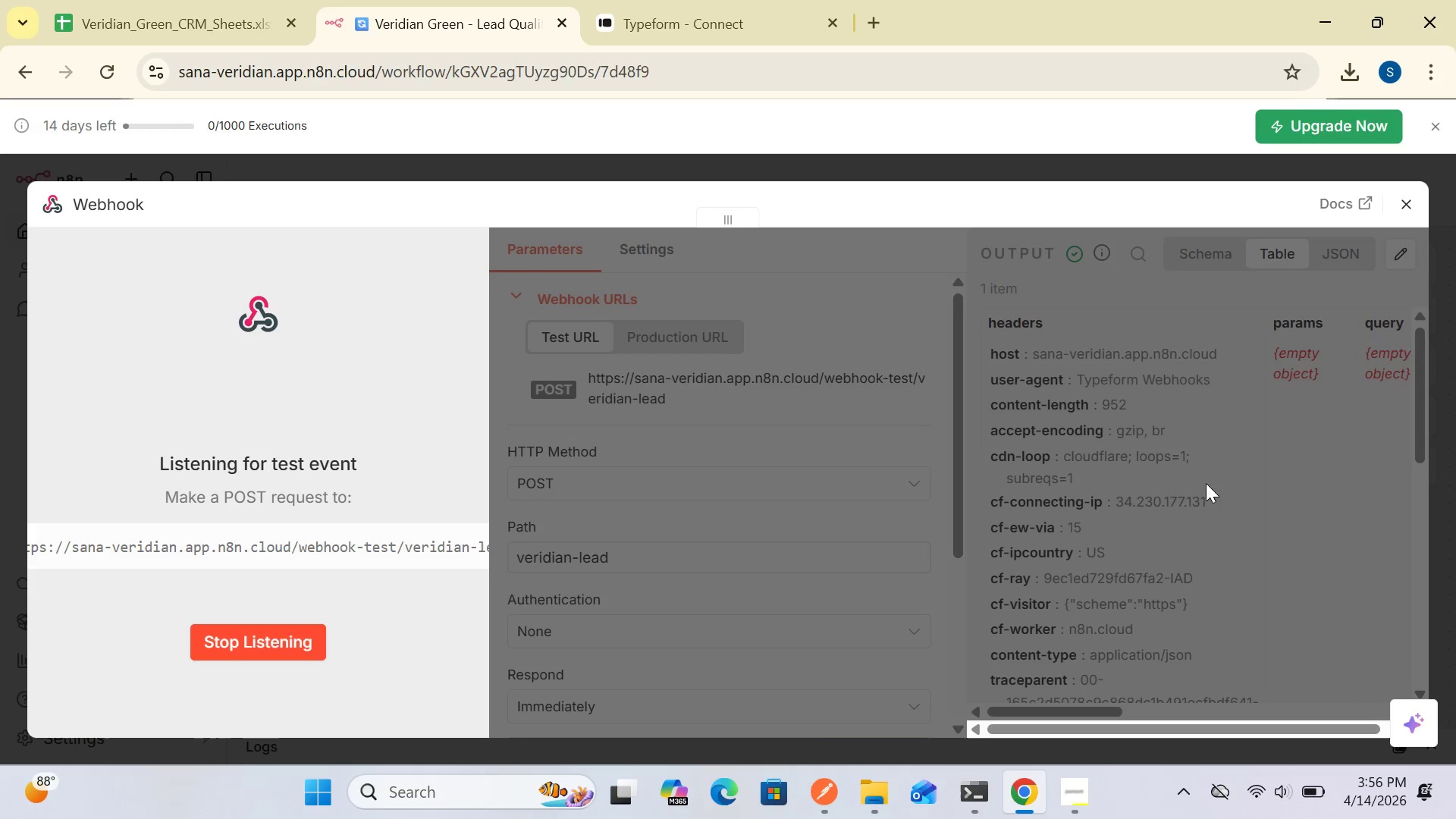 
wait(18.28)
 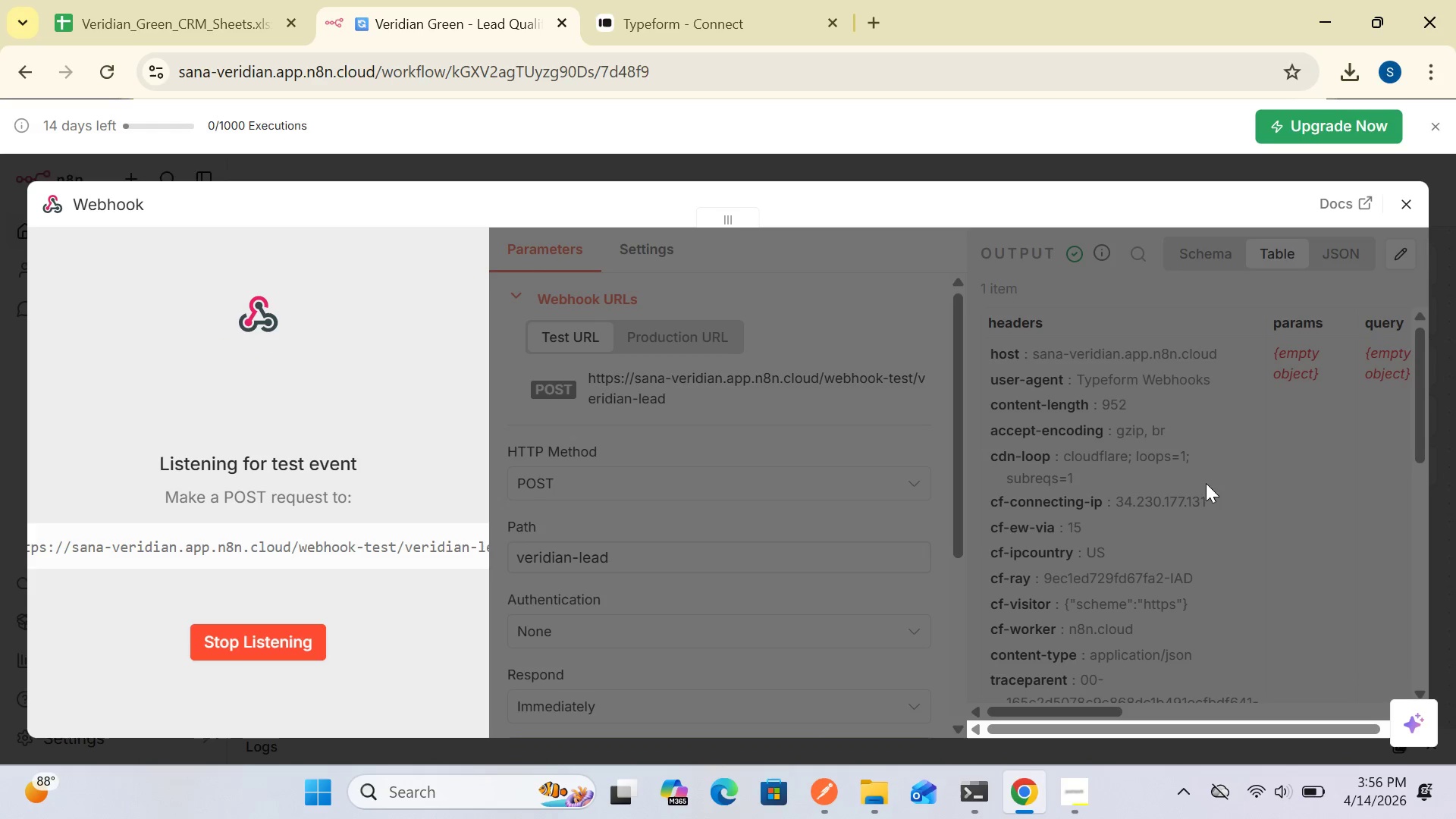 
left_click([1404, 204])
 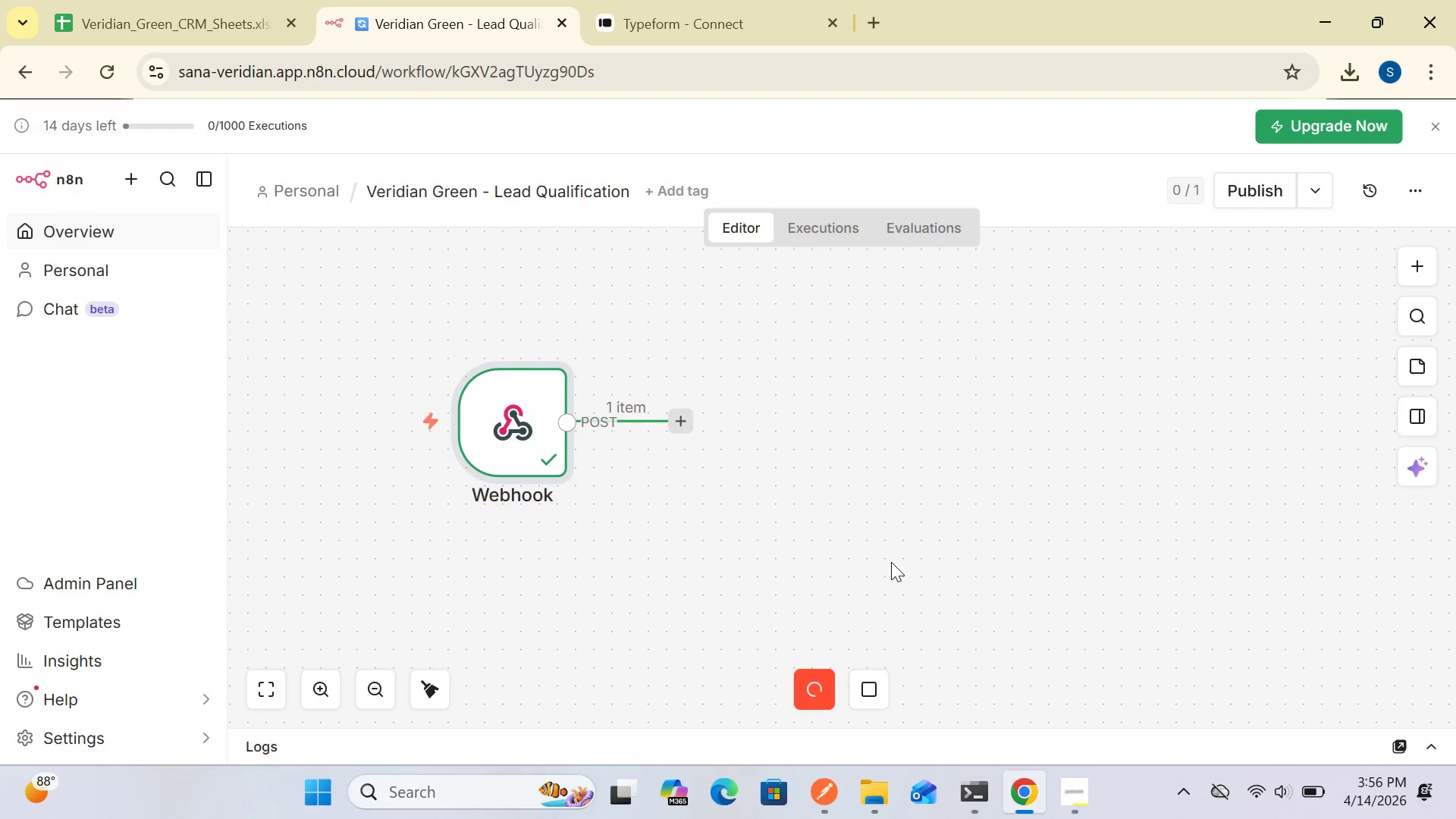 
wait(41.92)
 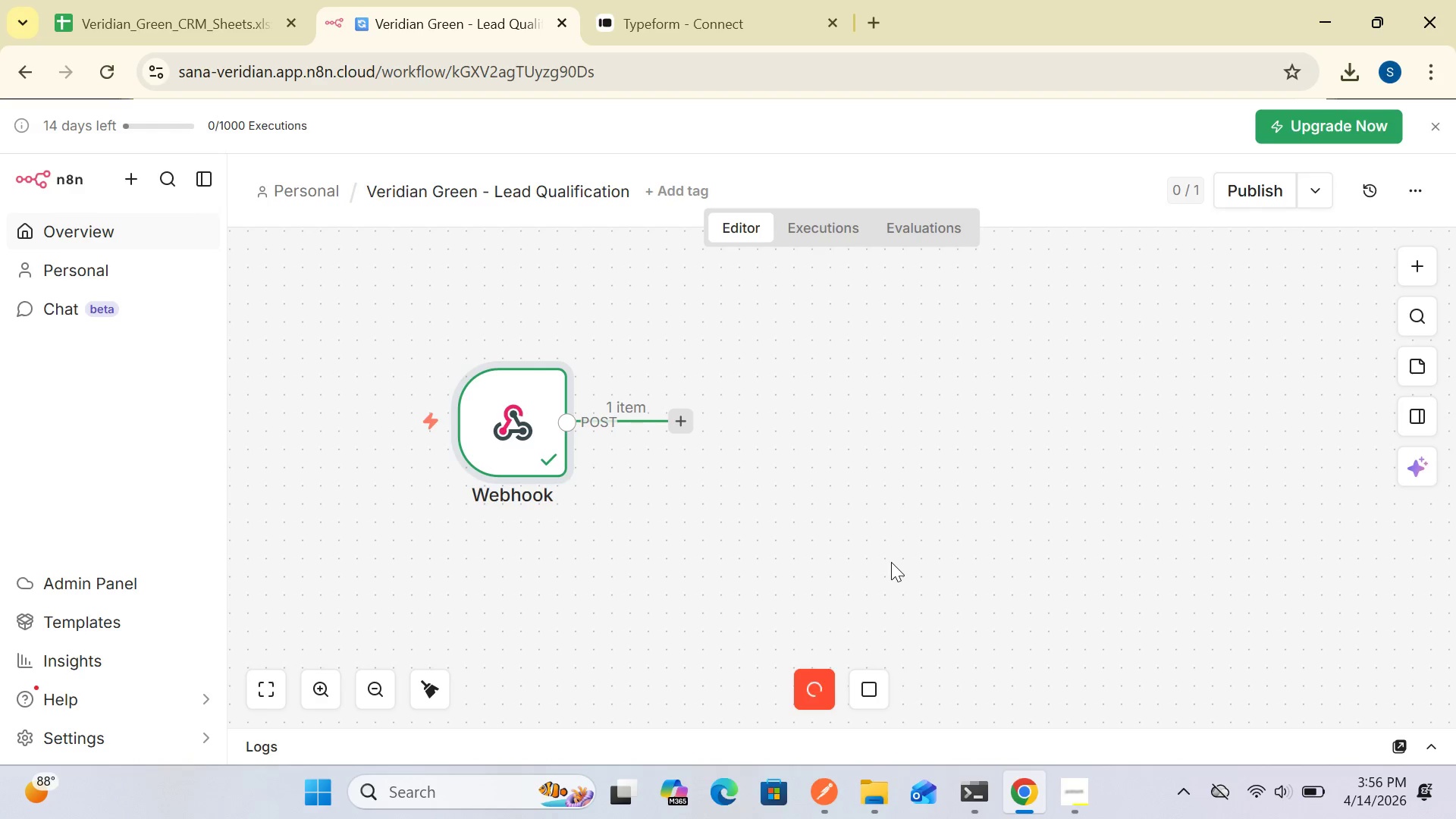 
left_click([701, 27])
 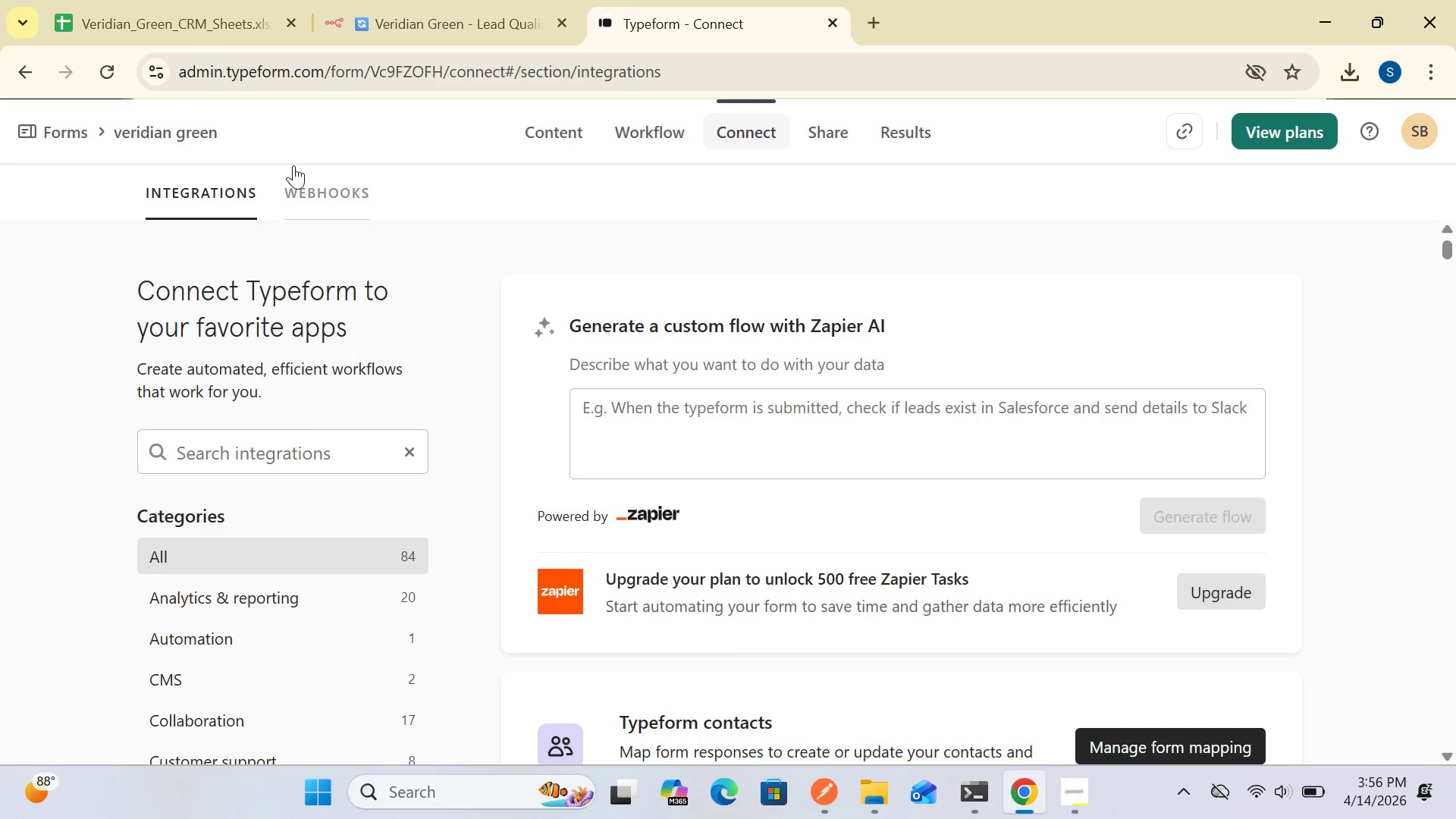 
wait(5.5)
 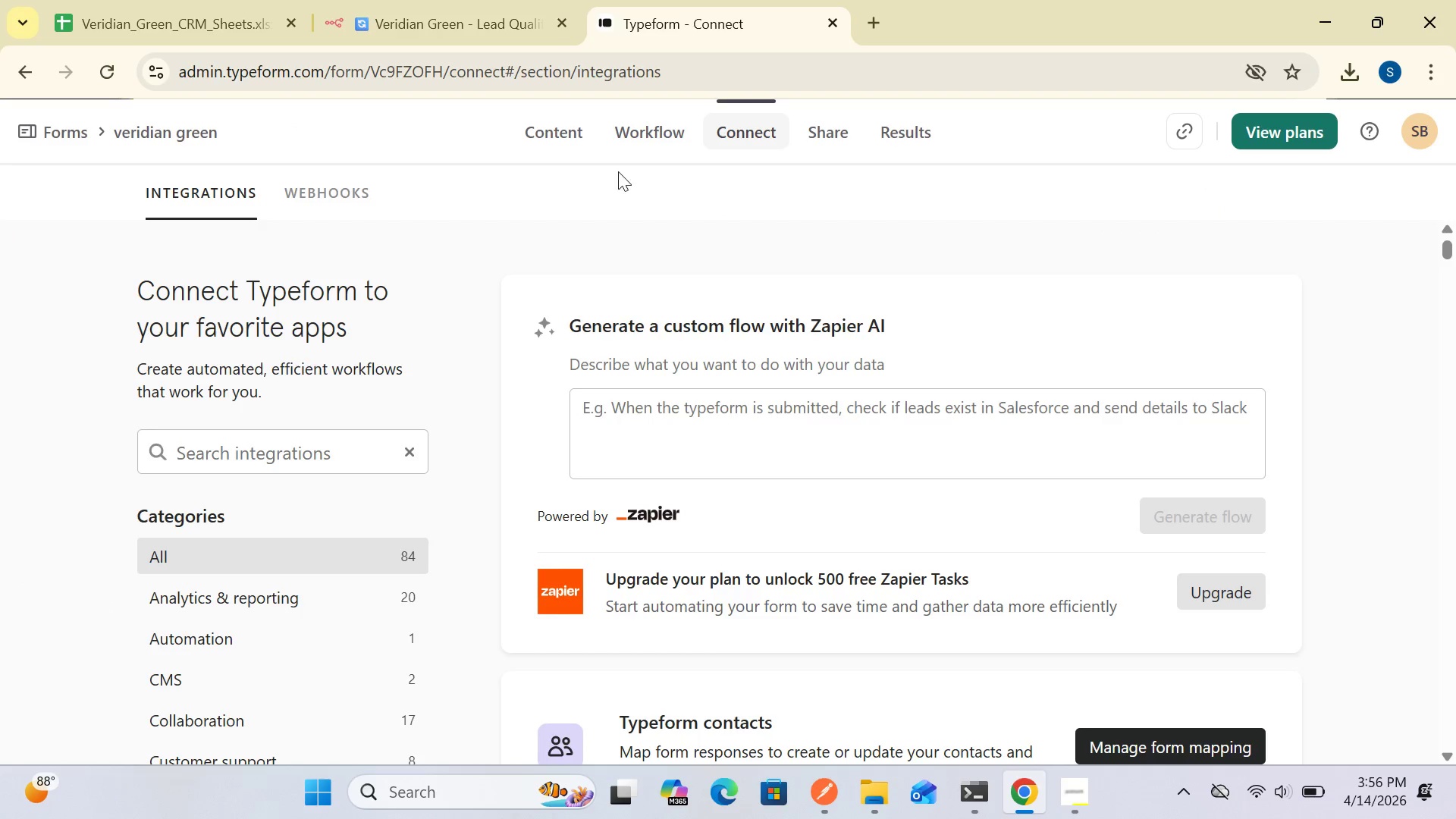 
left_click([831, 144])
 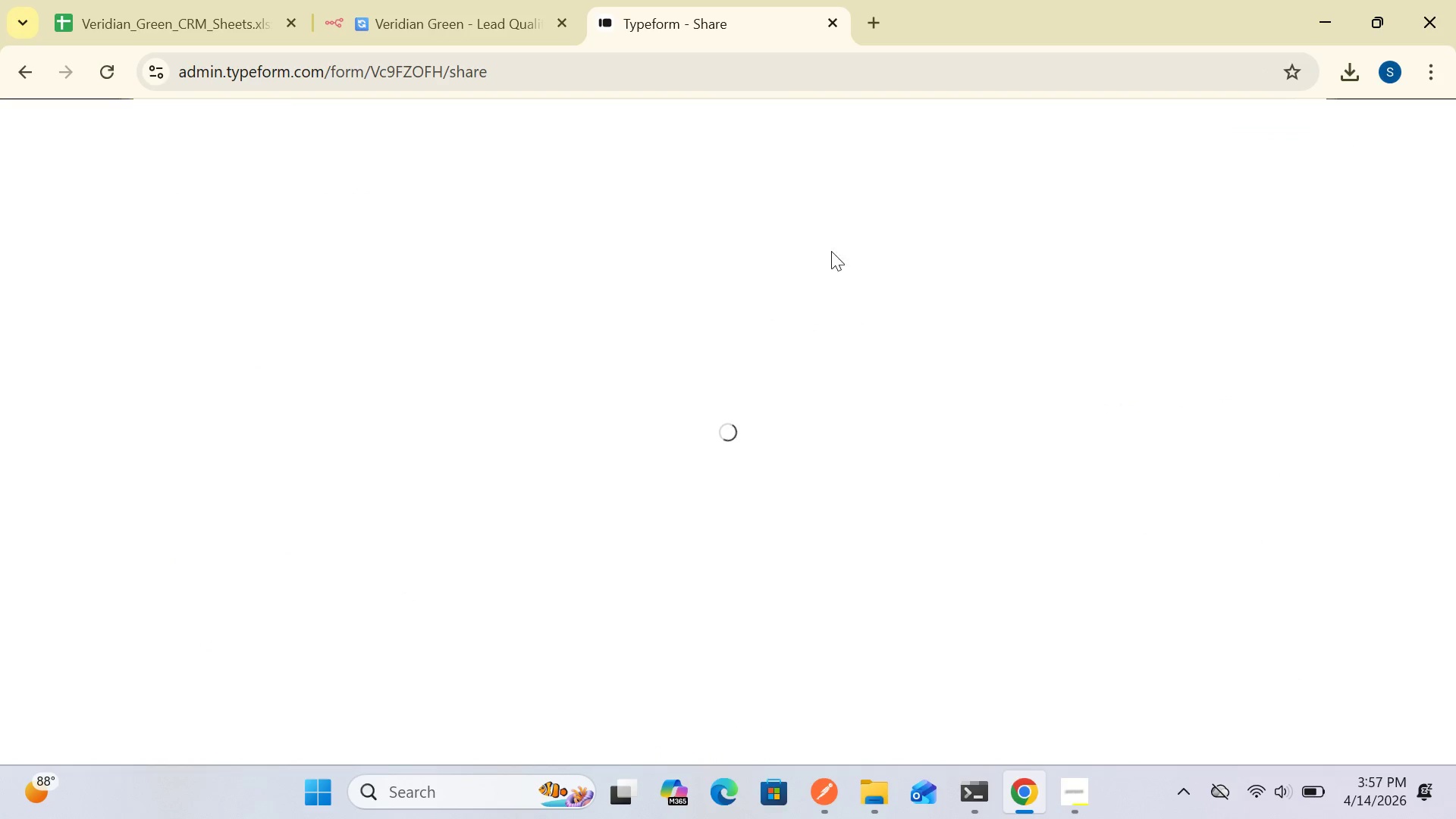 
wait(8.45)
 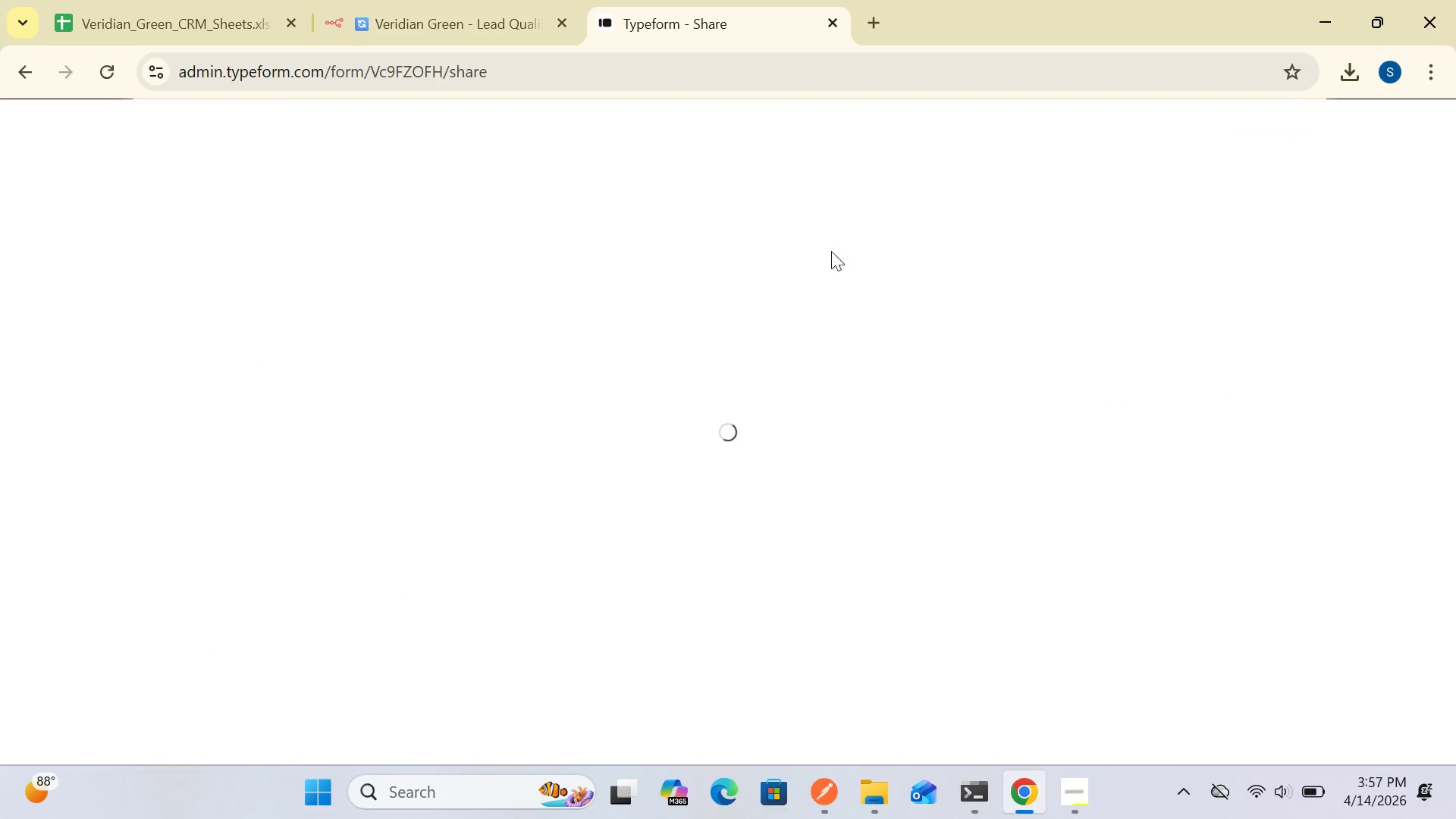 
left_click([17, 67])
 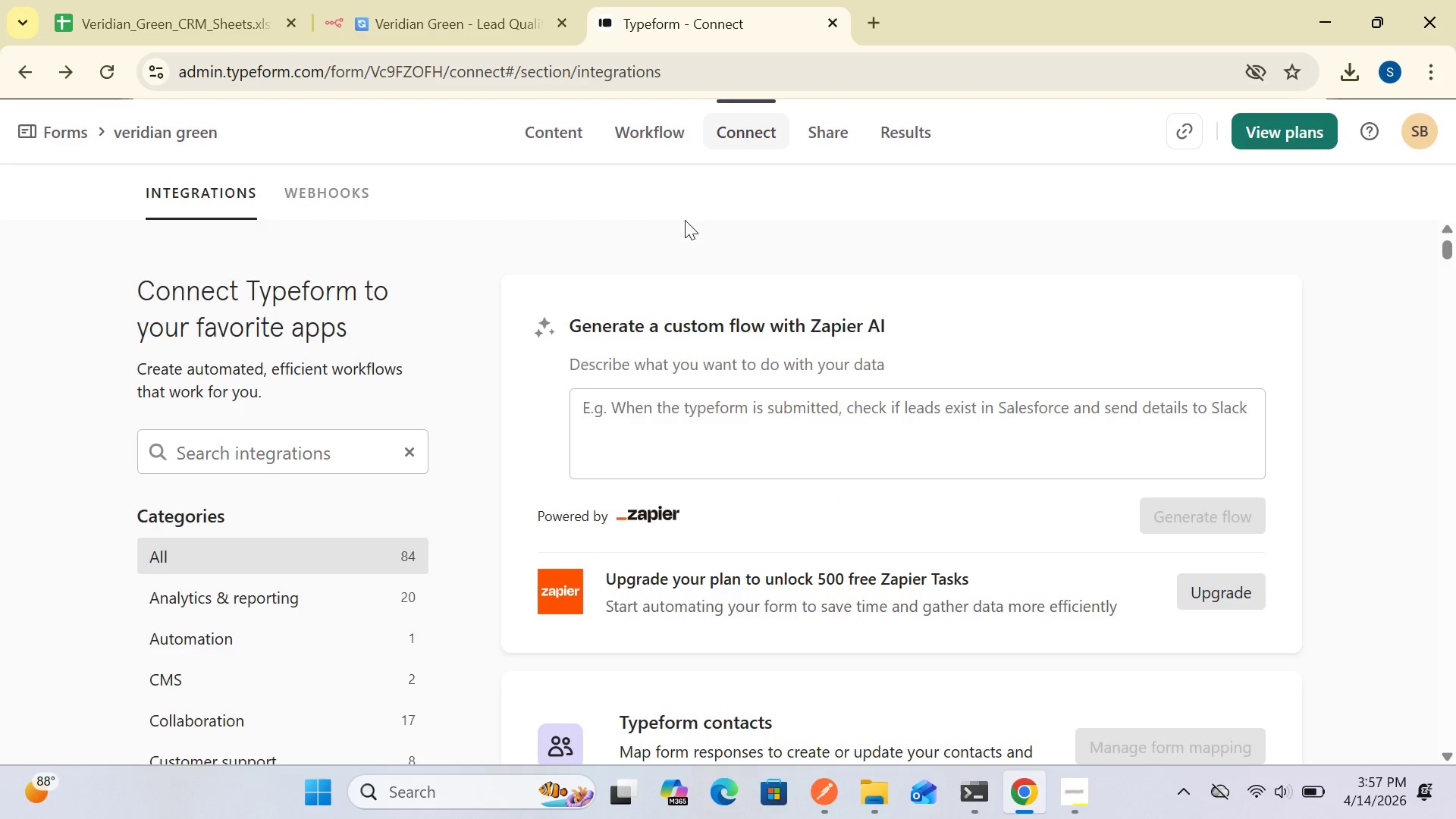 
wait(5.75)
 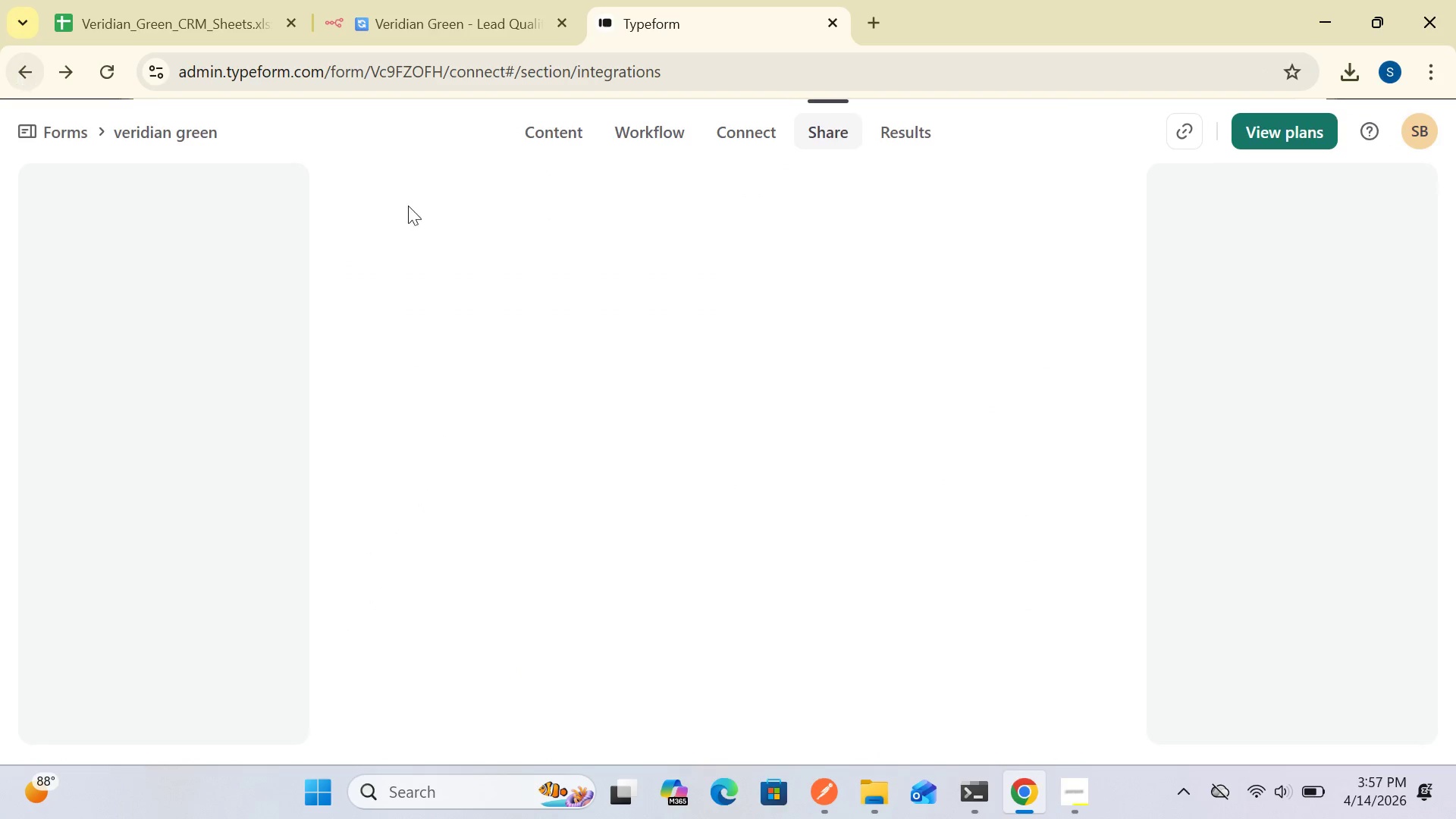 
left_click([826, 130])
 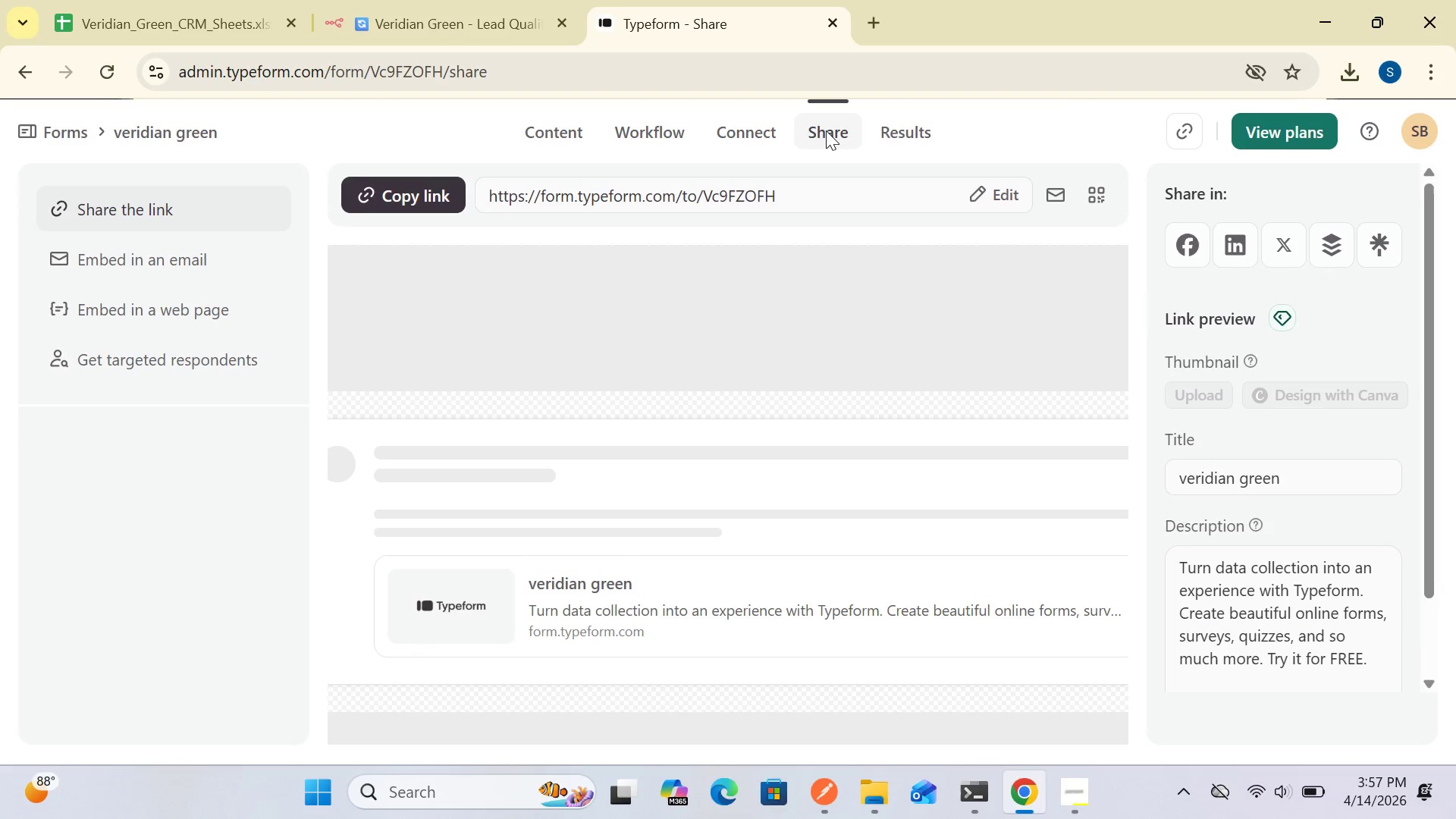 
wait(14.14)
 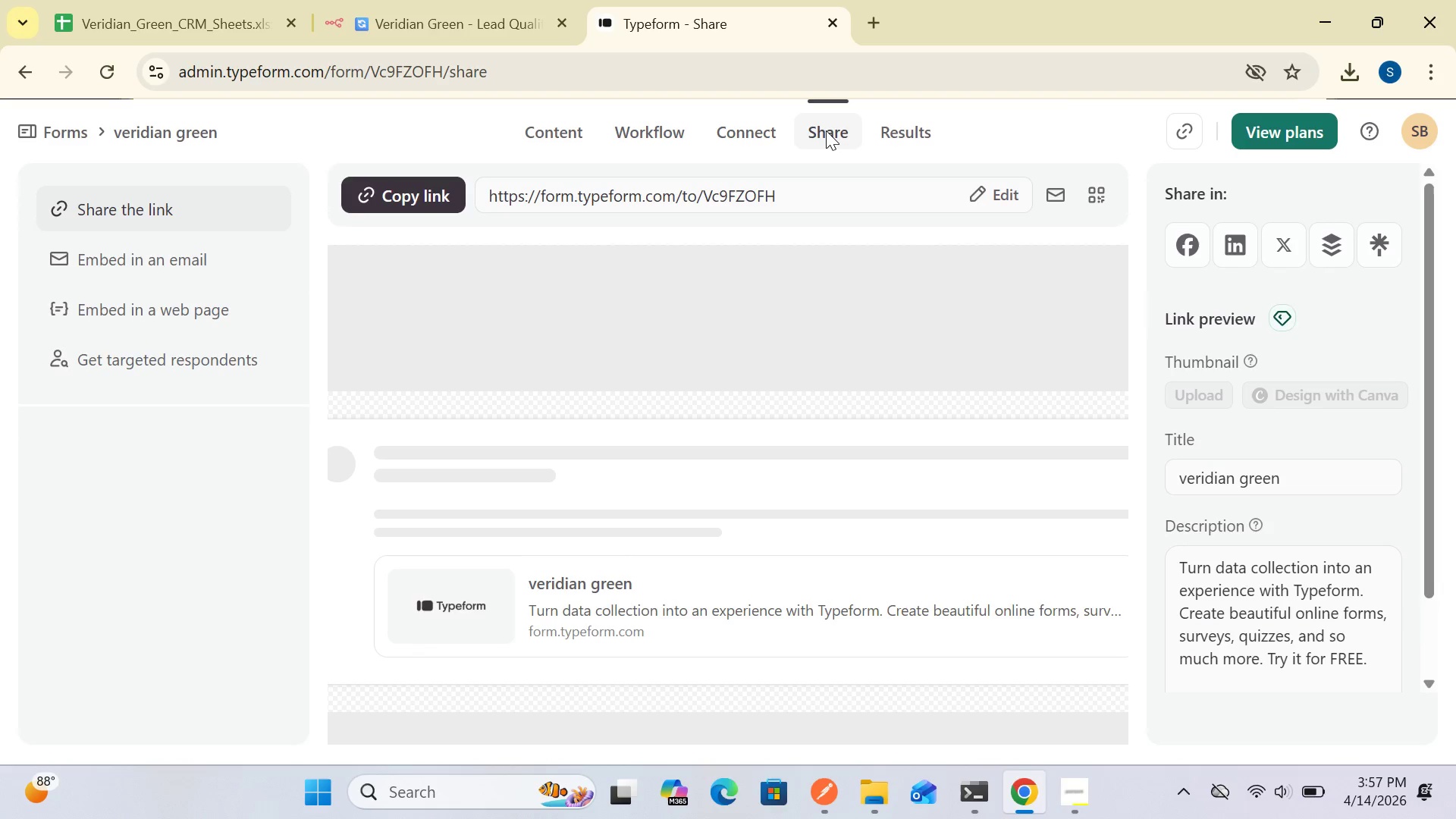 
left_click([428, 16])
 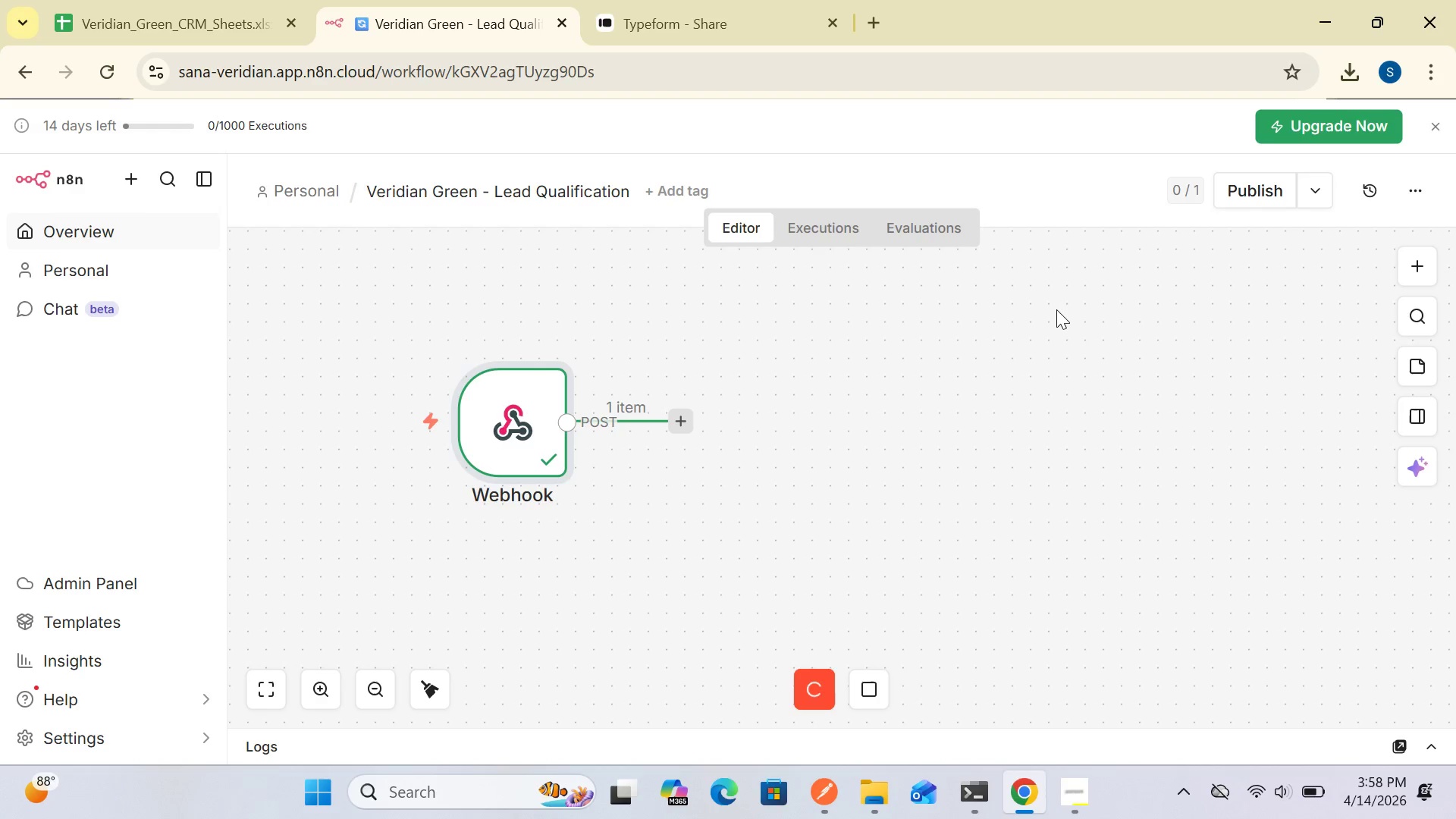 
wait(43.05)
 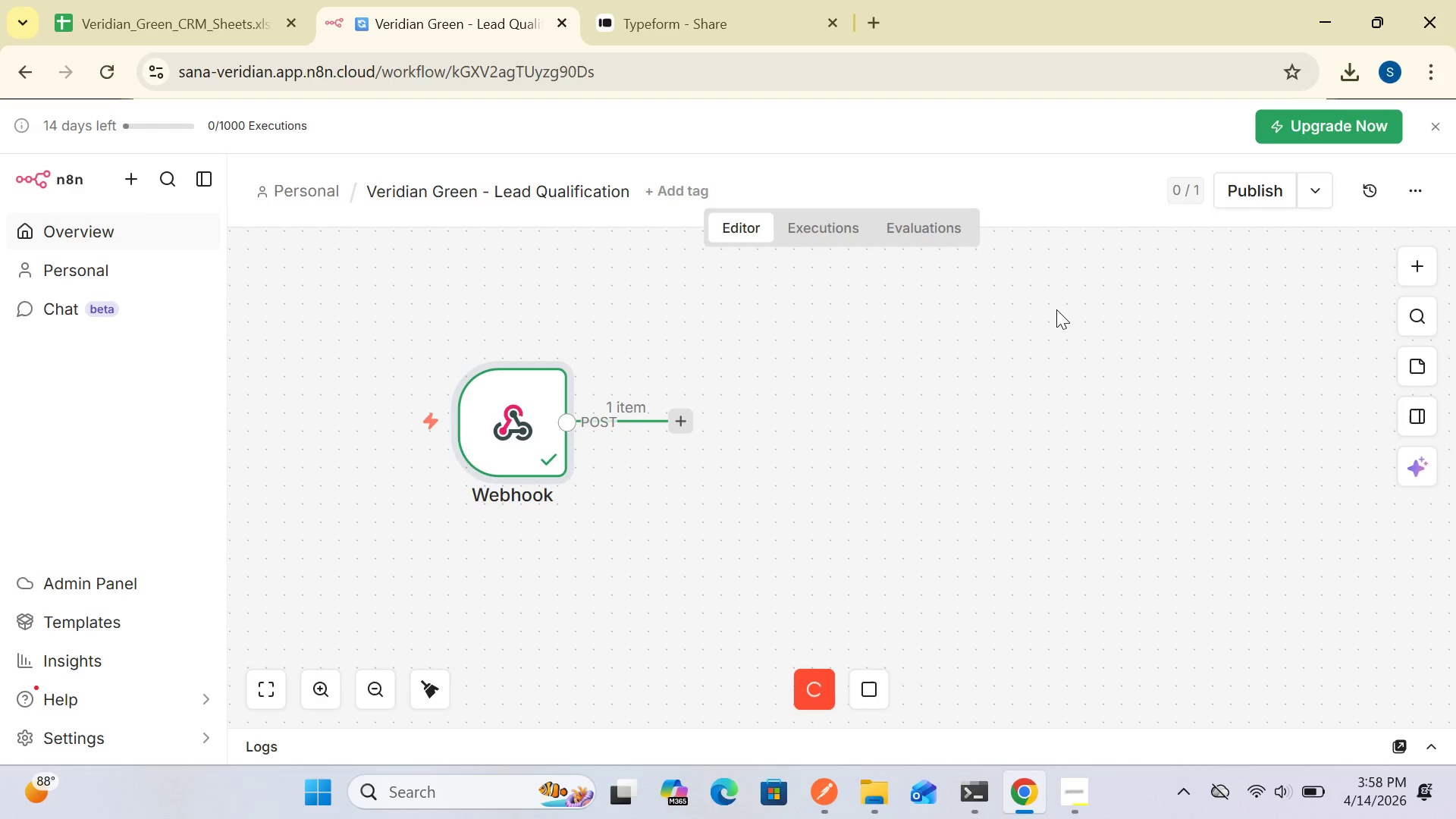 
left_click([1071, 786])